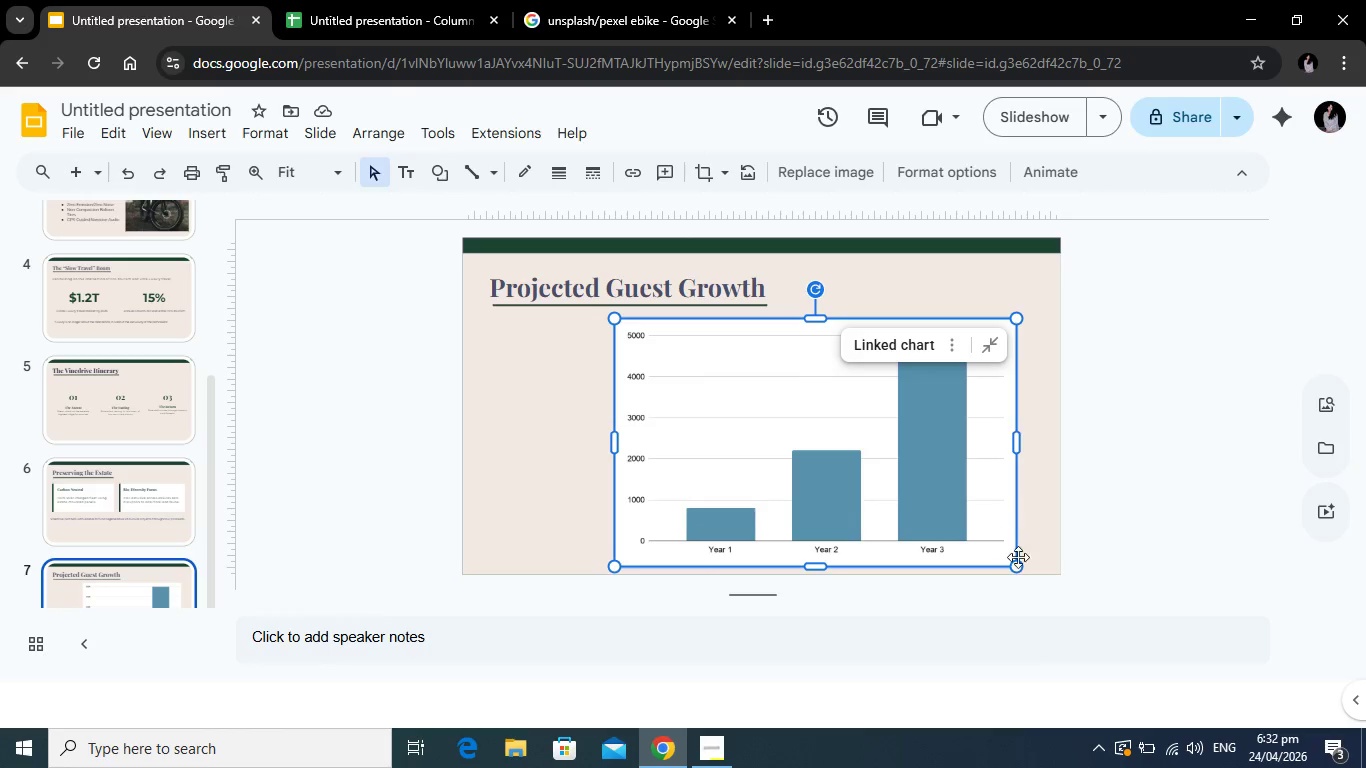 
left_click_drag(start_coordinate=[1019, 569], to_coordinate=[1022, 507])
 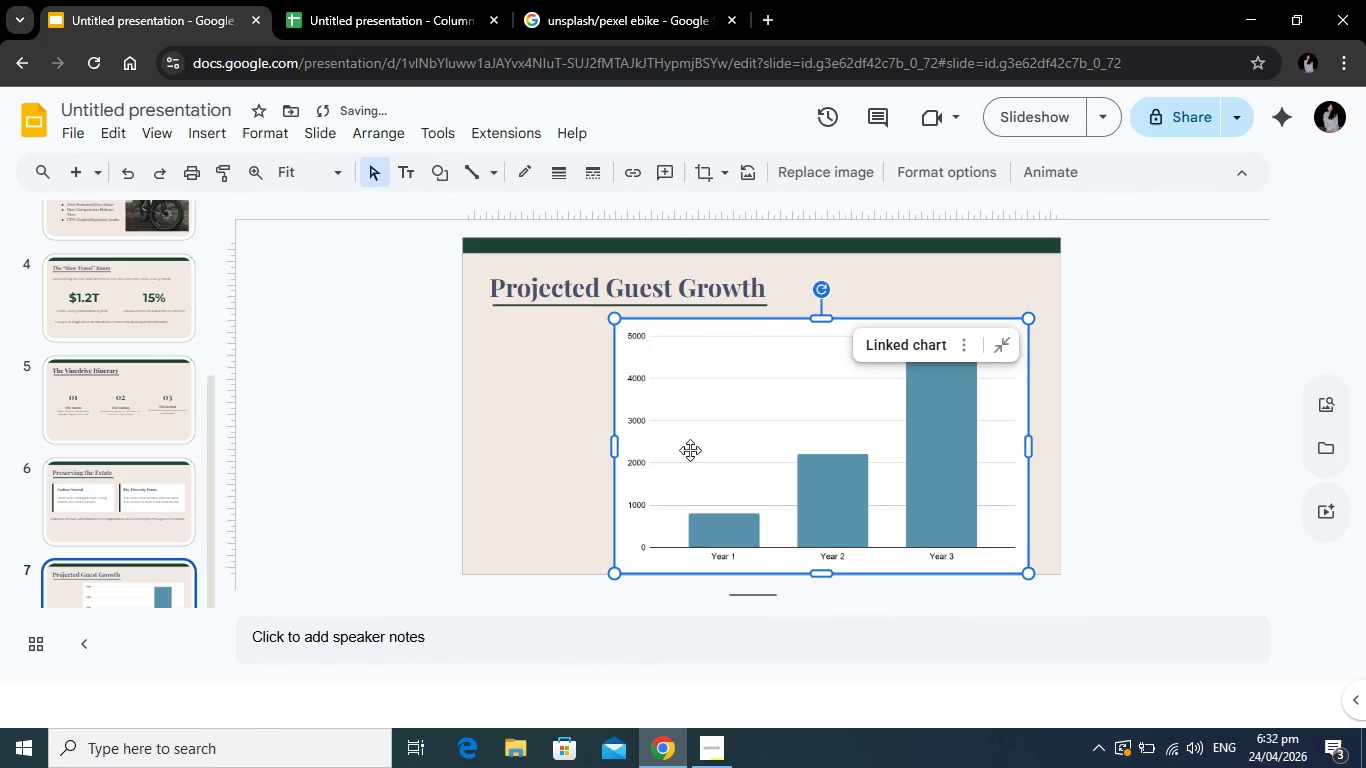 
left_click_drag(start_coordinate=[690, 449], to_coordinate=[670, 444])
 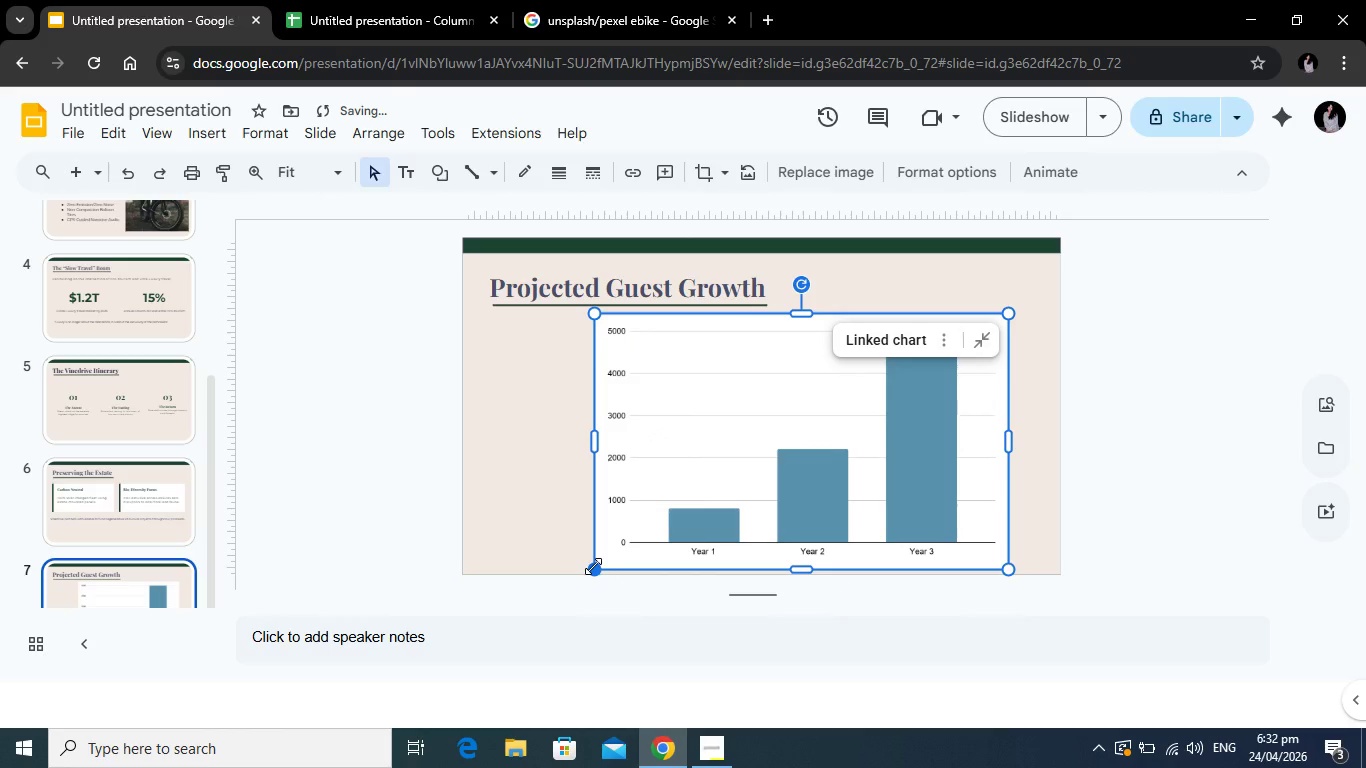 
left_click_drag(start_coordinate=[593, 566], to_coordinate=[643, 503])
 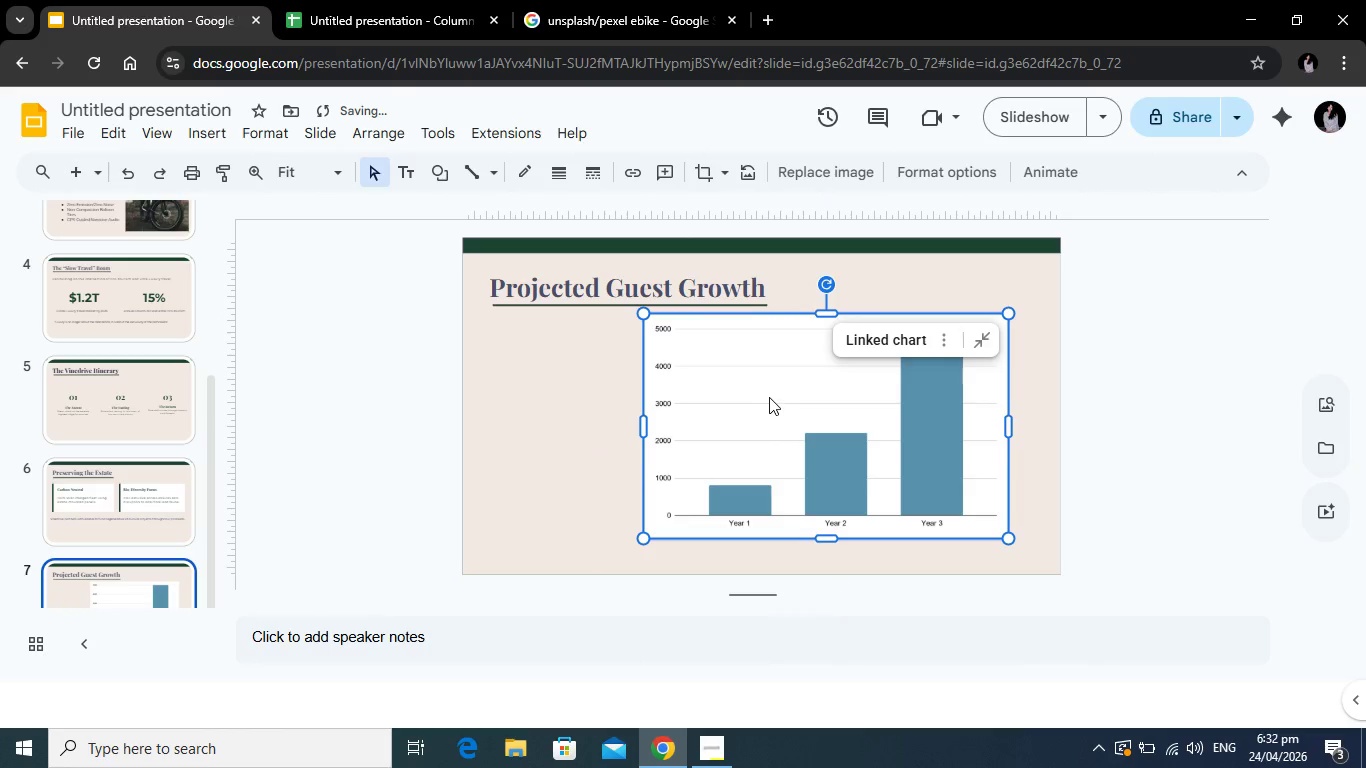 
left_click_drag(start_coordinate=[769, 397], to_coordinate=[704, 395])
 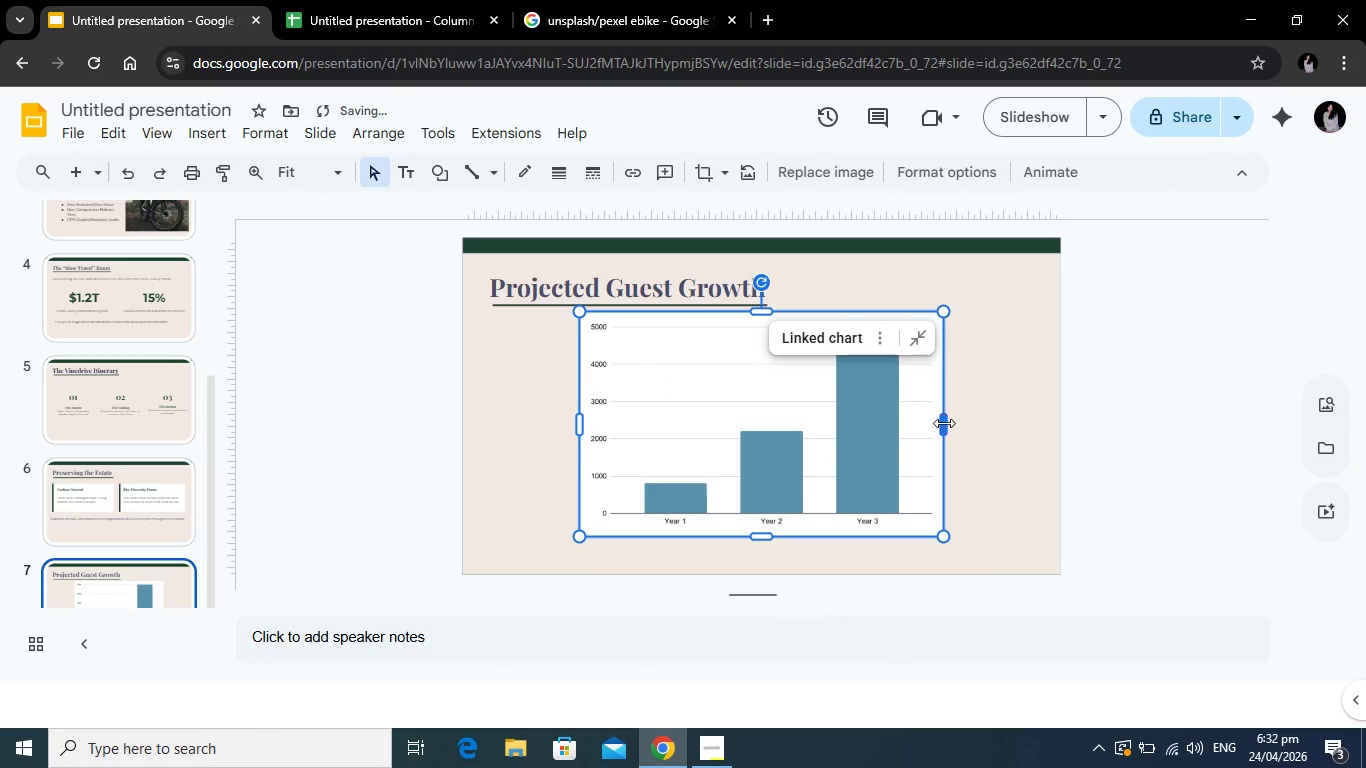 
left_click_drag(start_coordinate=[944, 423], to_coordinate=[999, 425])
 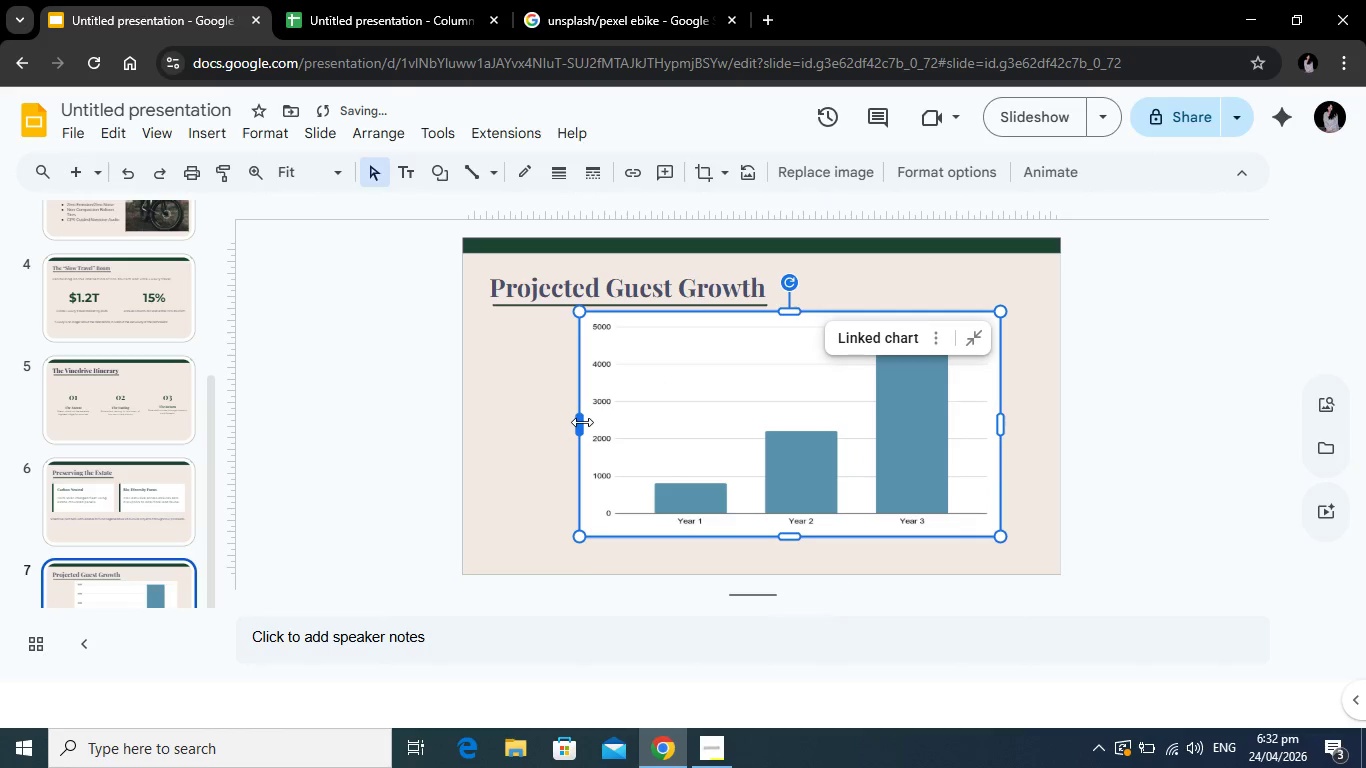 
left_click_drag(start_coordinate=[581, 424], to_coordinate=[559, 424])
 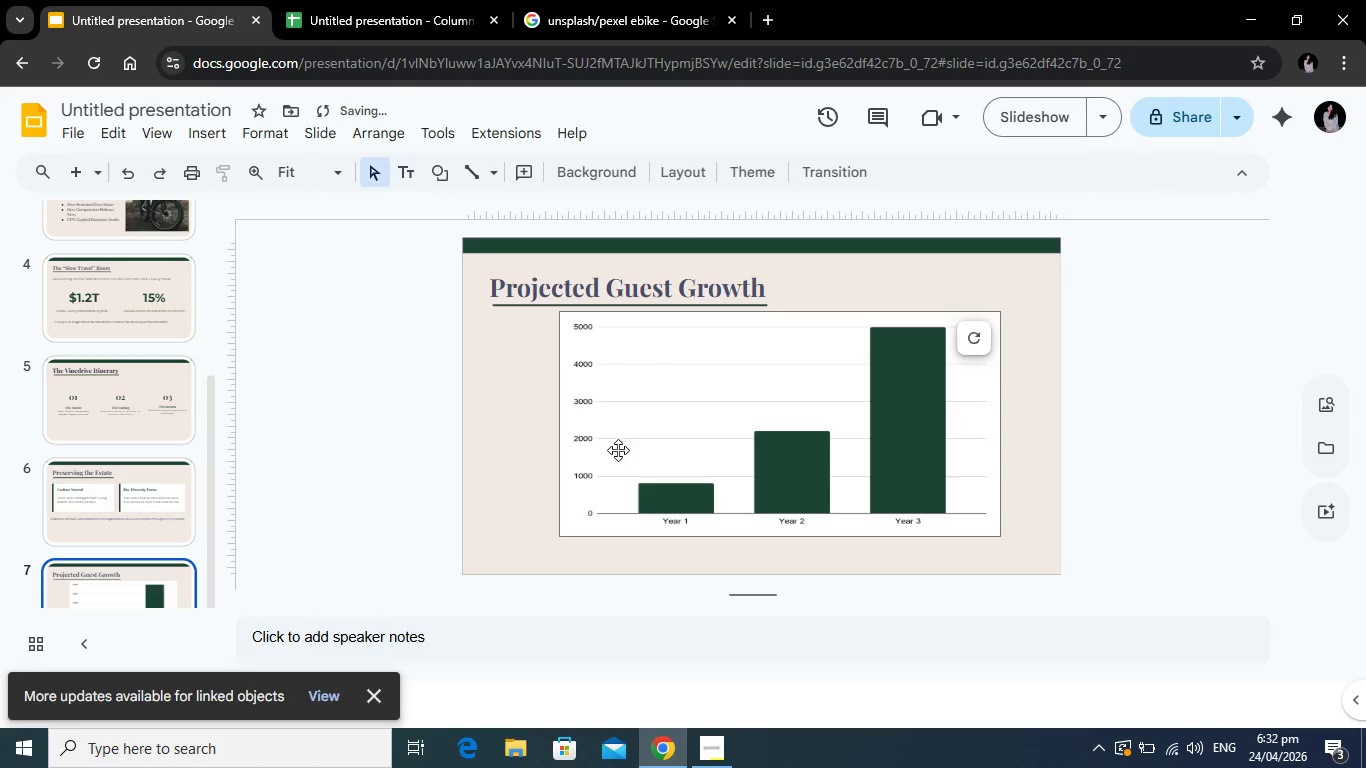 
wait(5.19)
 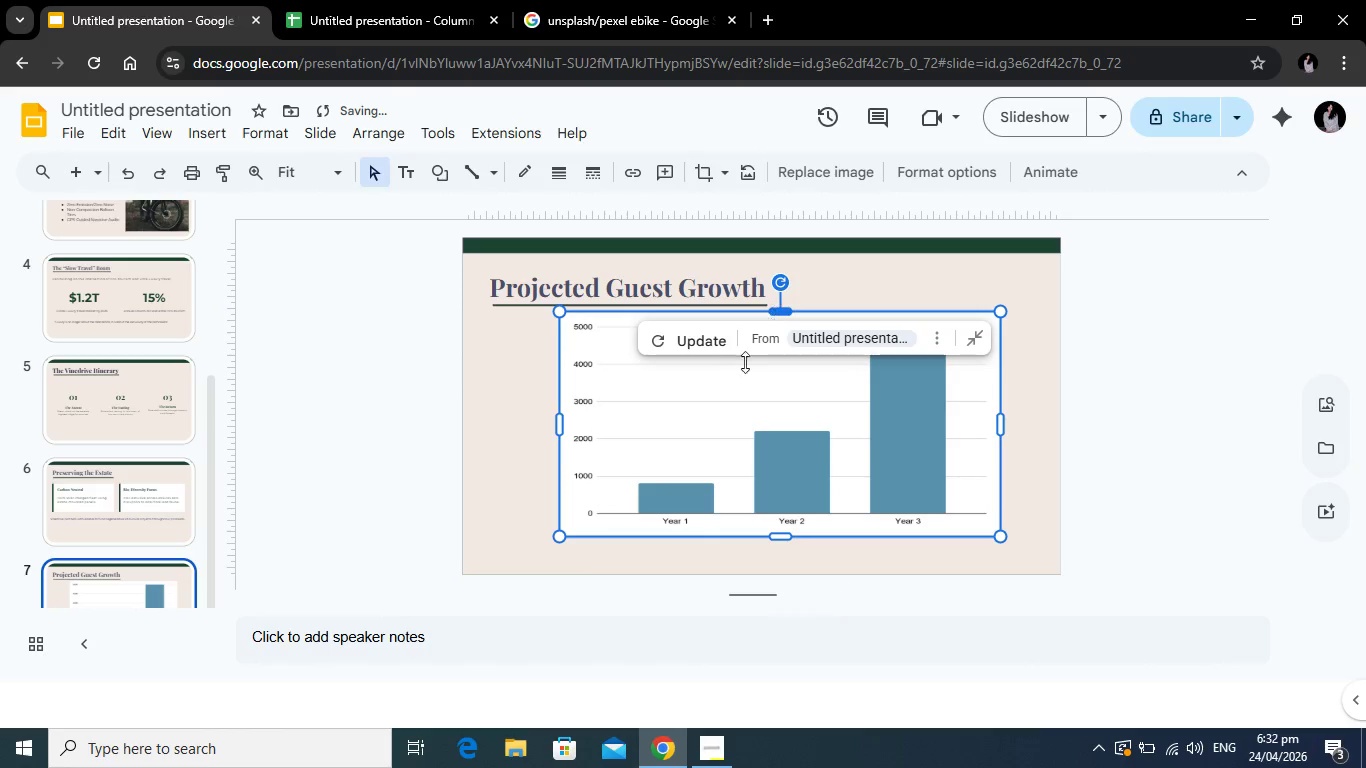 
left_click([664, 415])
 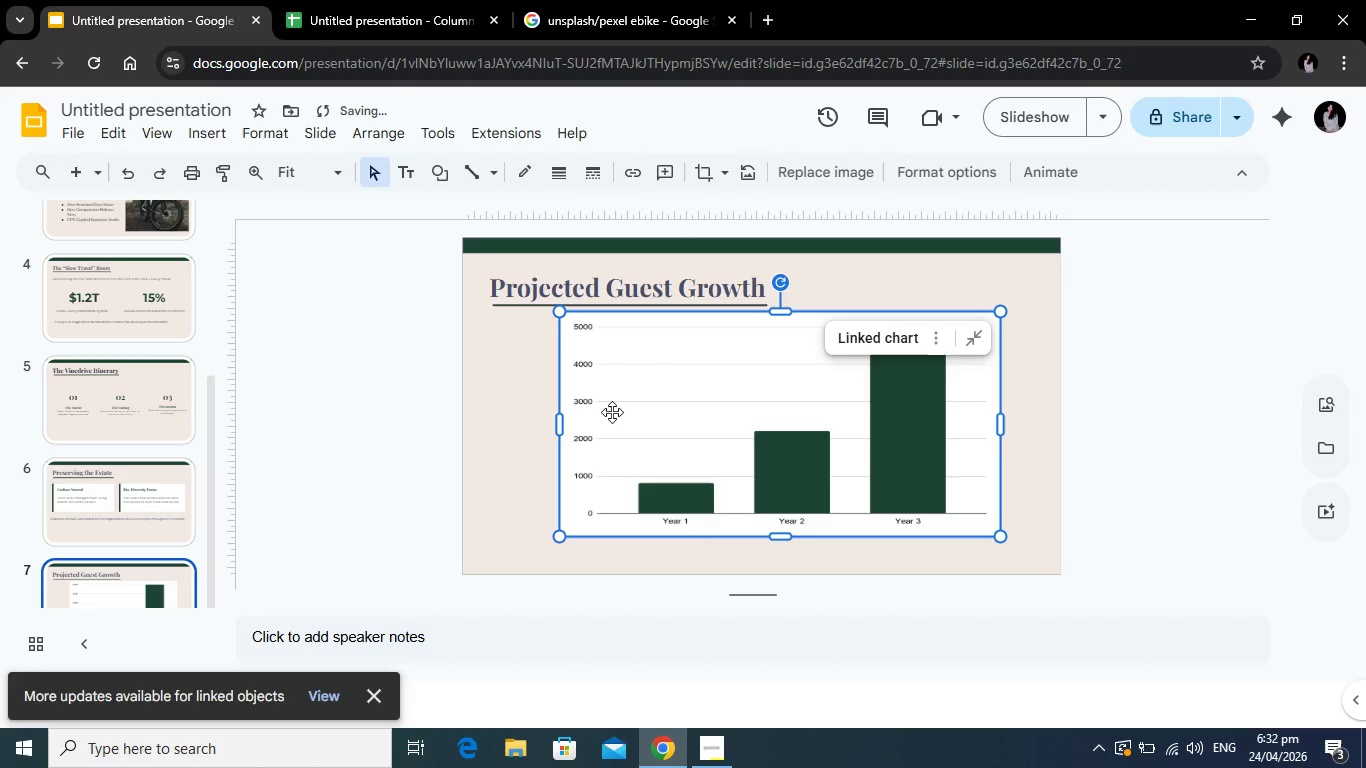 
right_click([612, 412])
 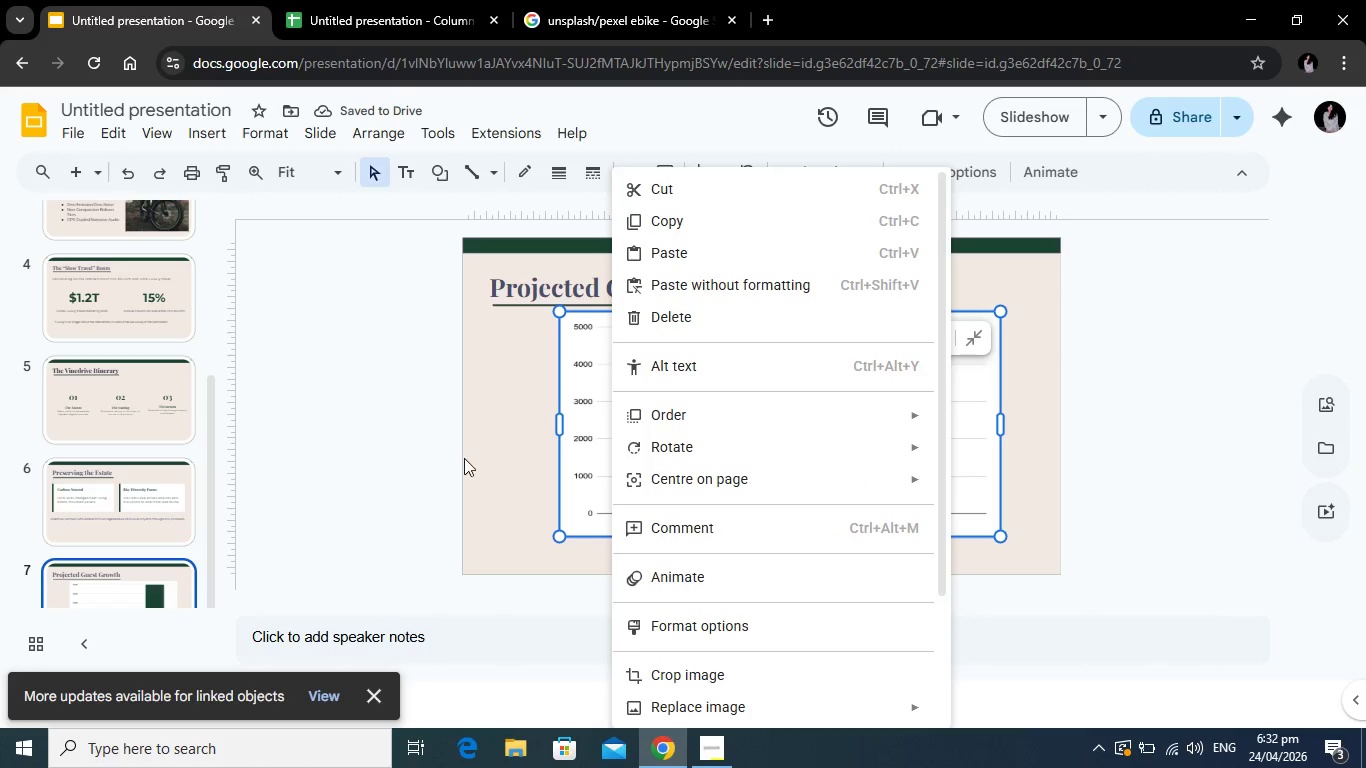 
left_click([382, 508])
 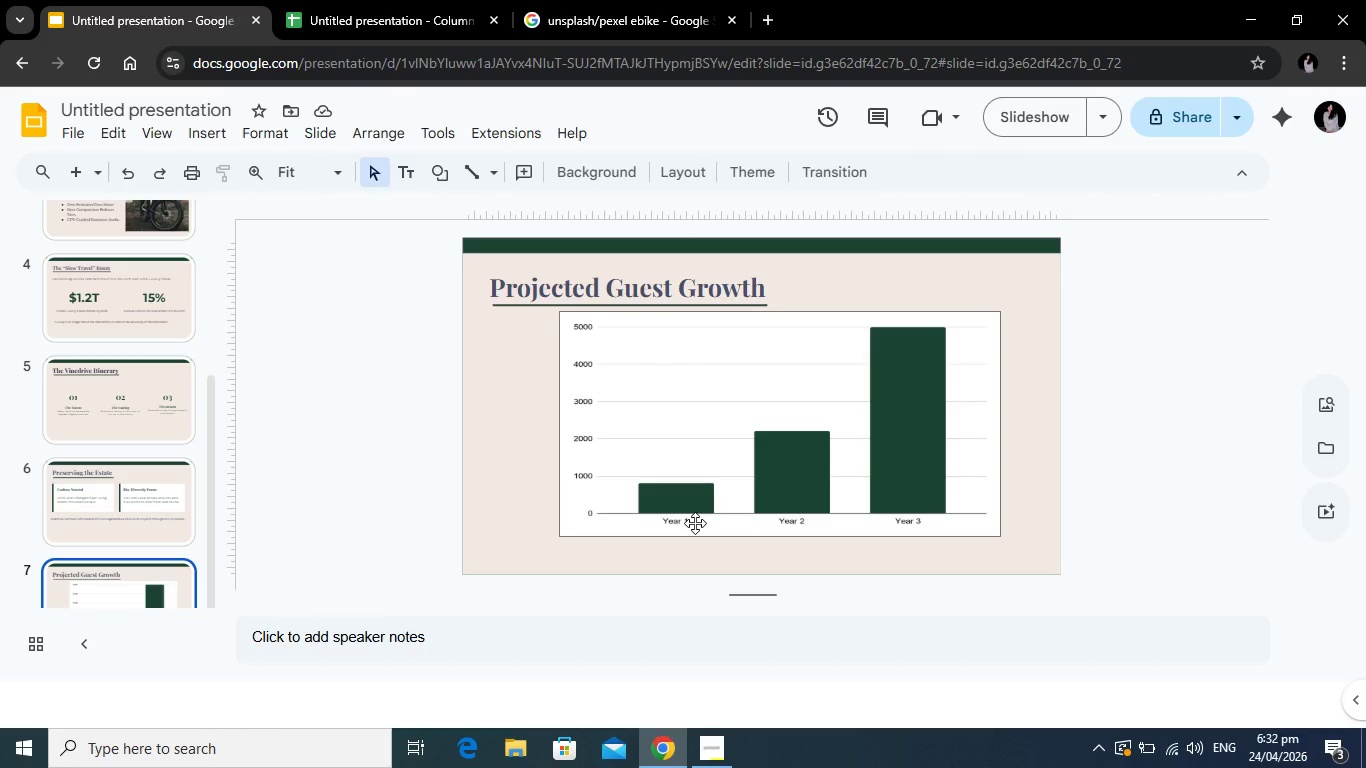 
wait(7.62)
 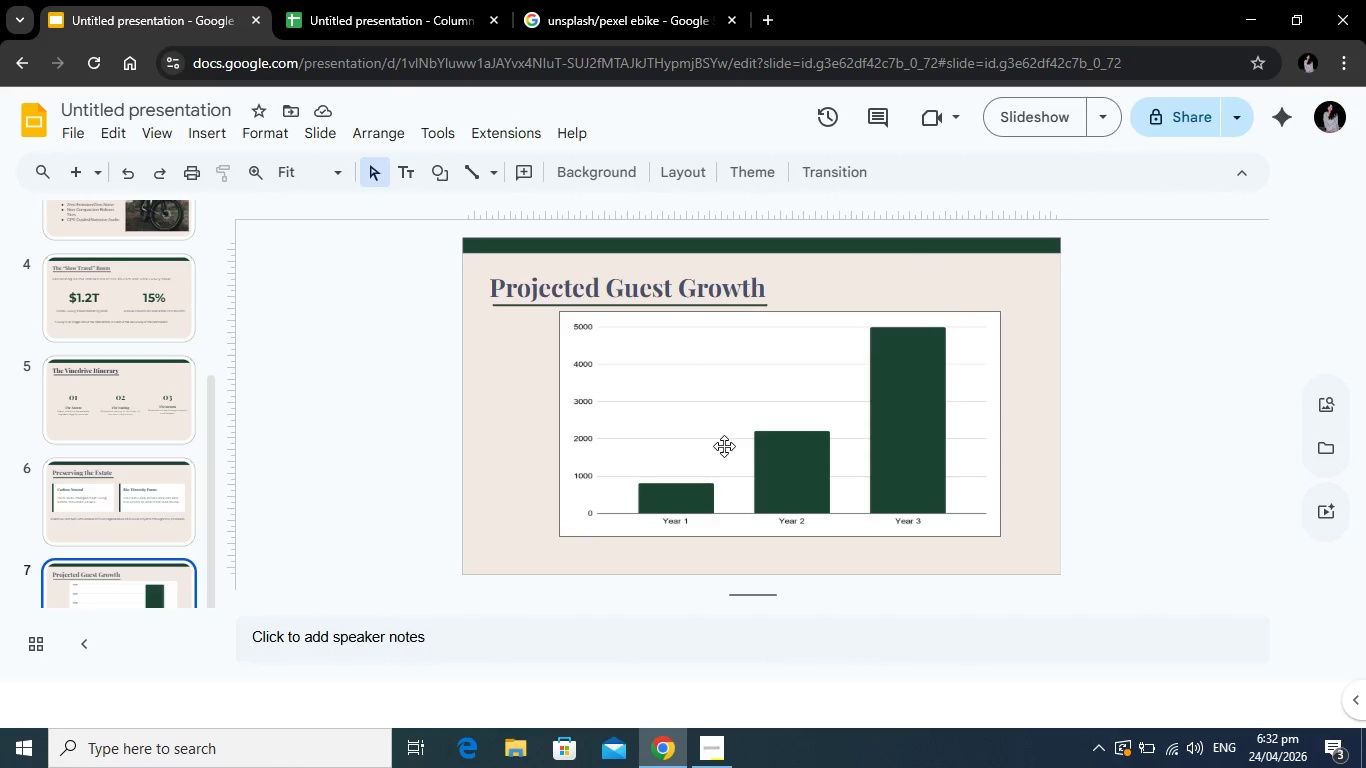 
right_click([687, 392])
 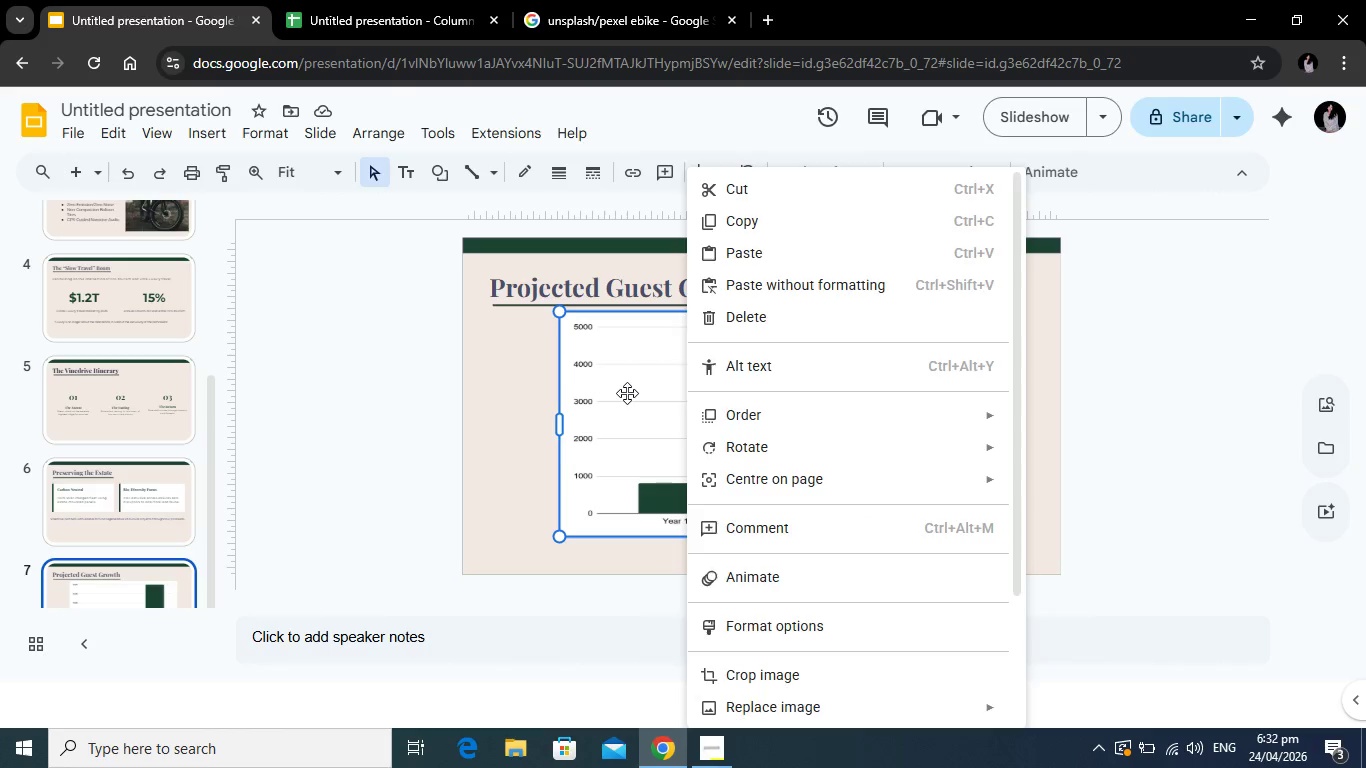 
left_click([627, 393])
 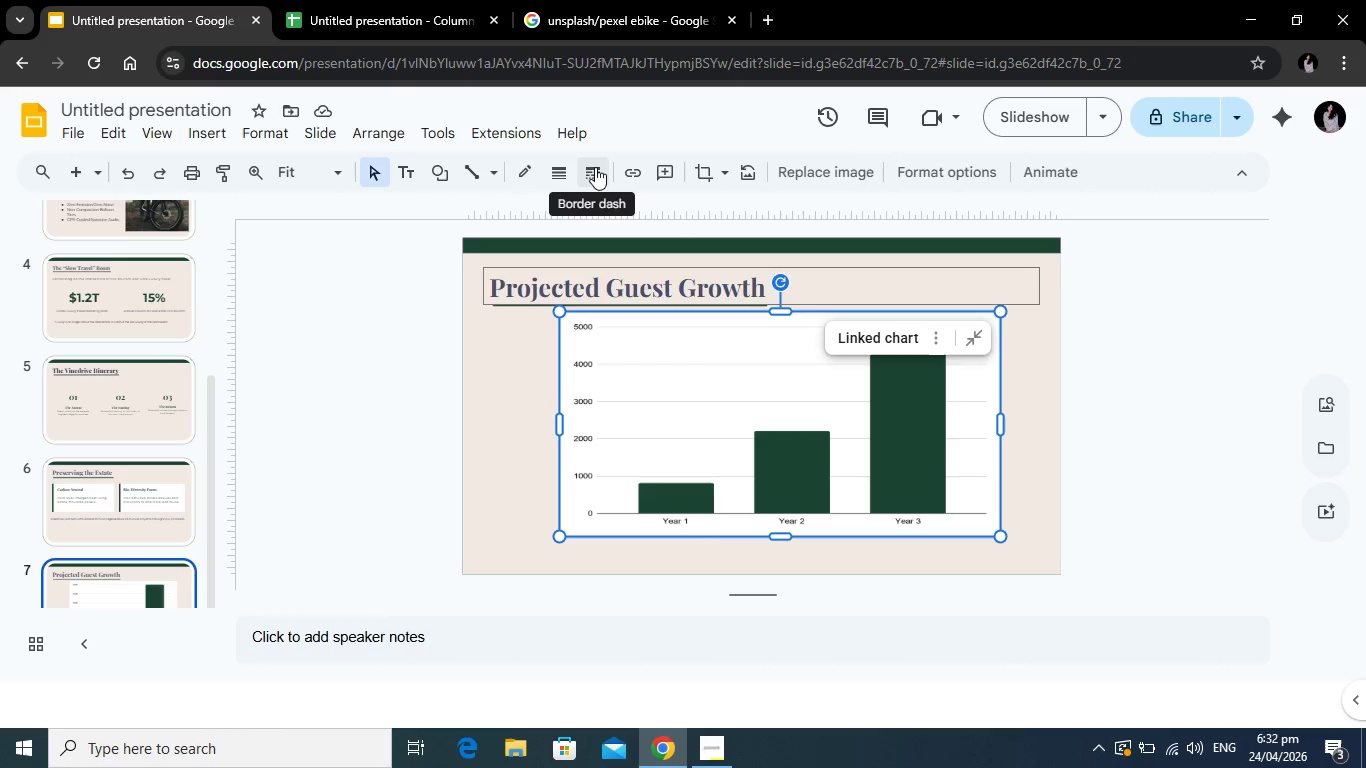 
left_click([565, 175])
 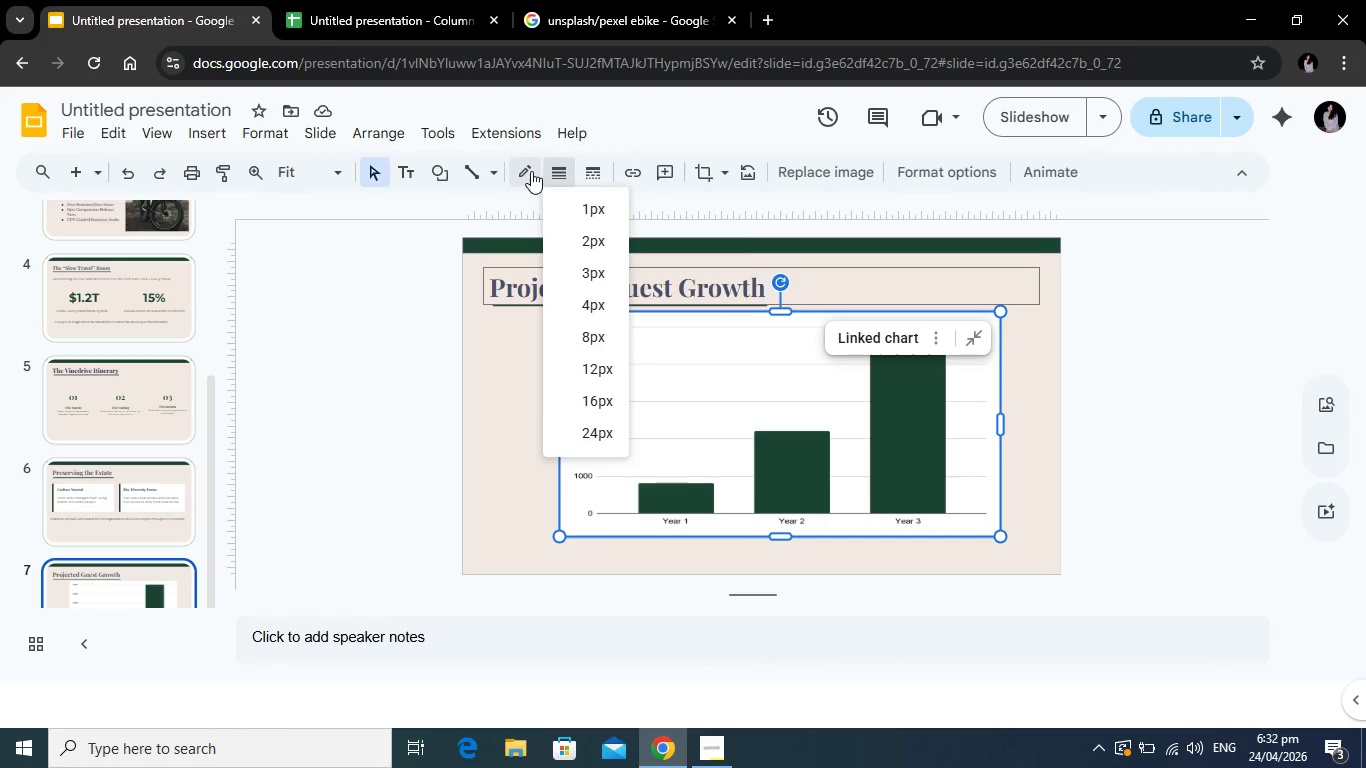 
left_click([531, 171])
 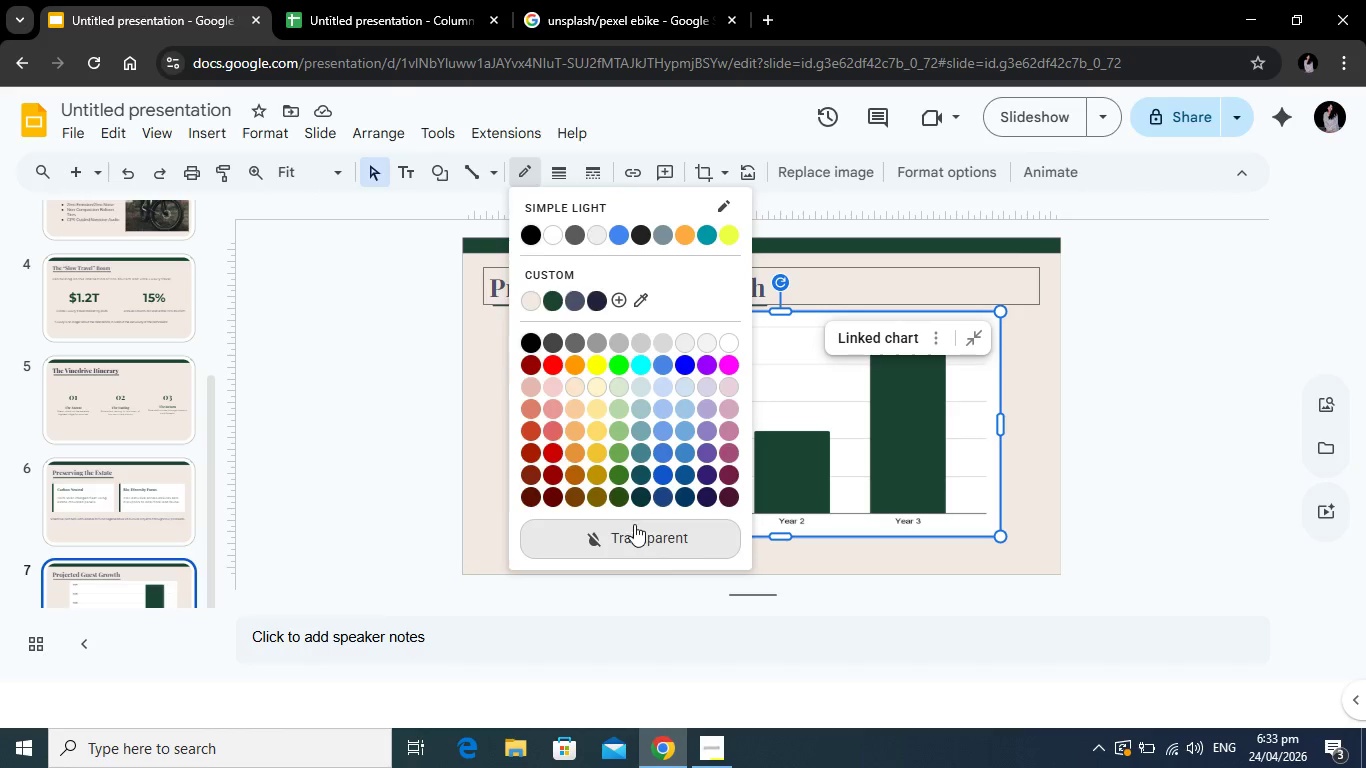 
left_click([634, 534])
 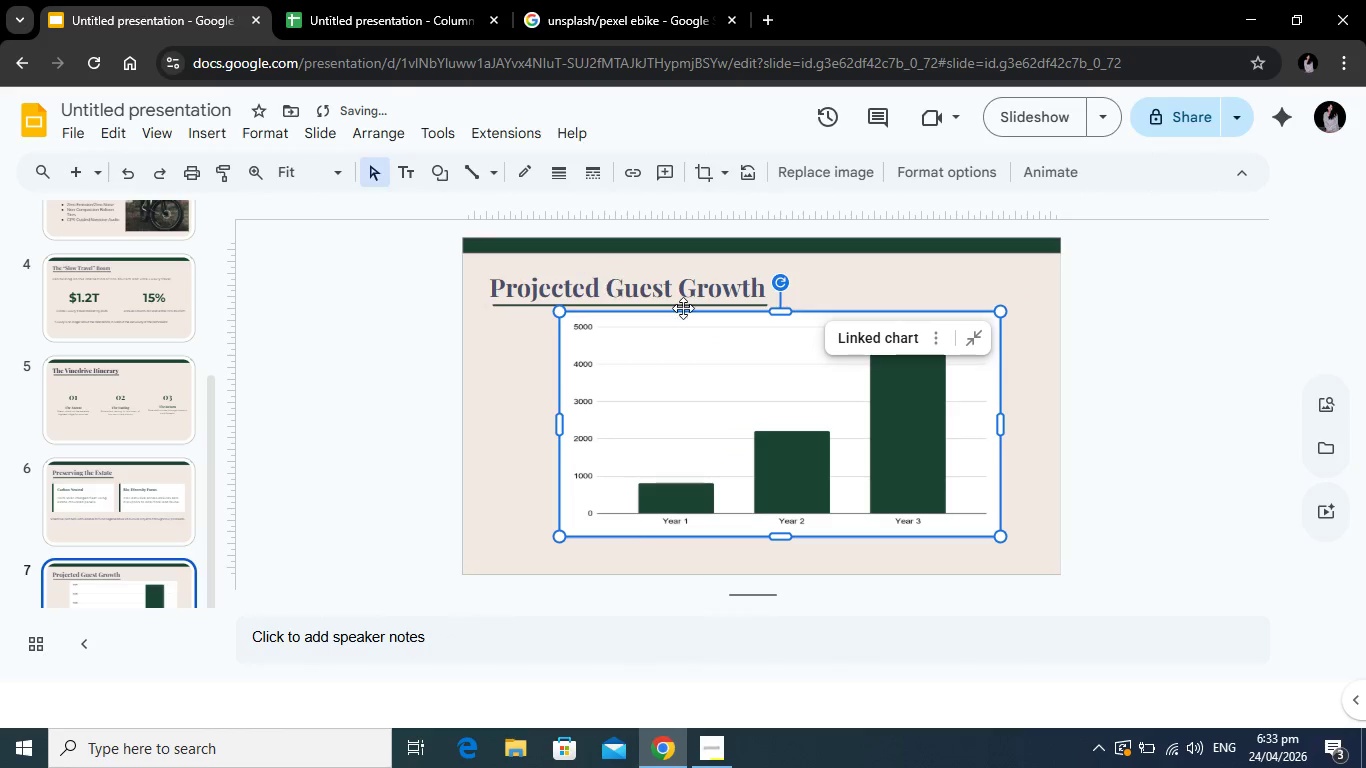 
left_click([704, 364])
 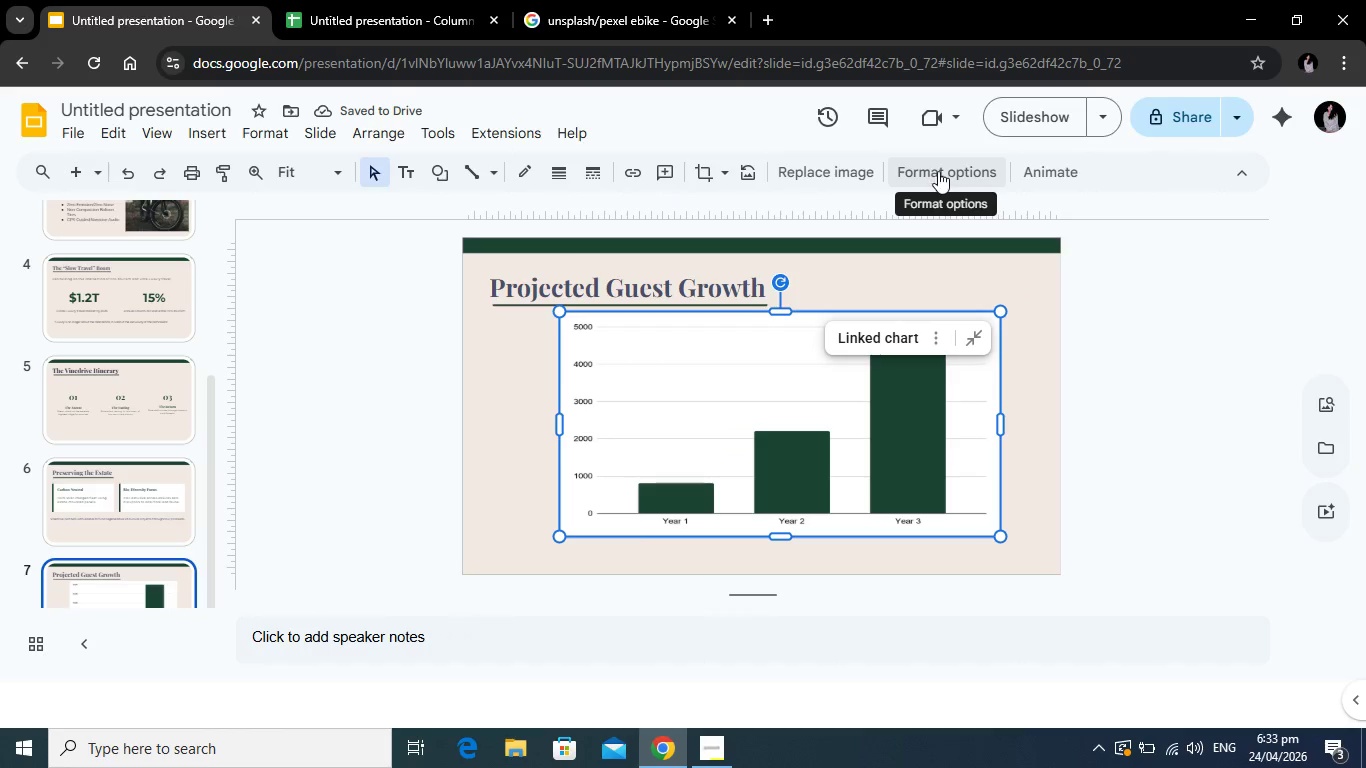 
left_click([940, 169])
 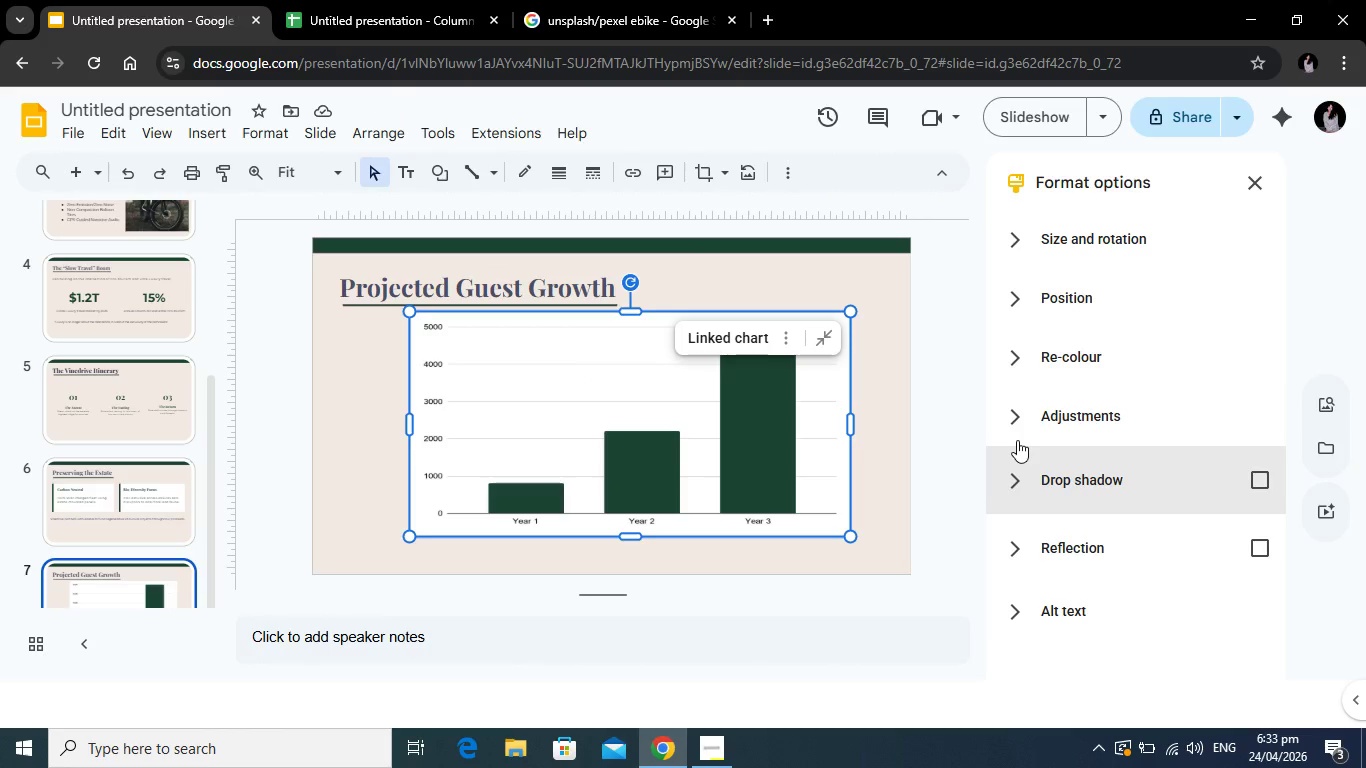 
left_click([1013, 352])
 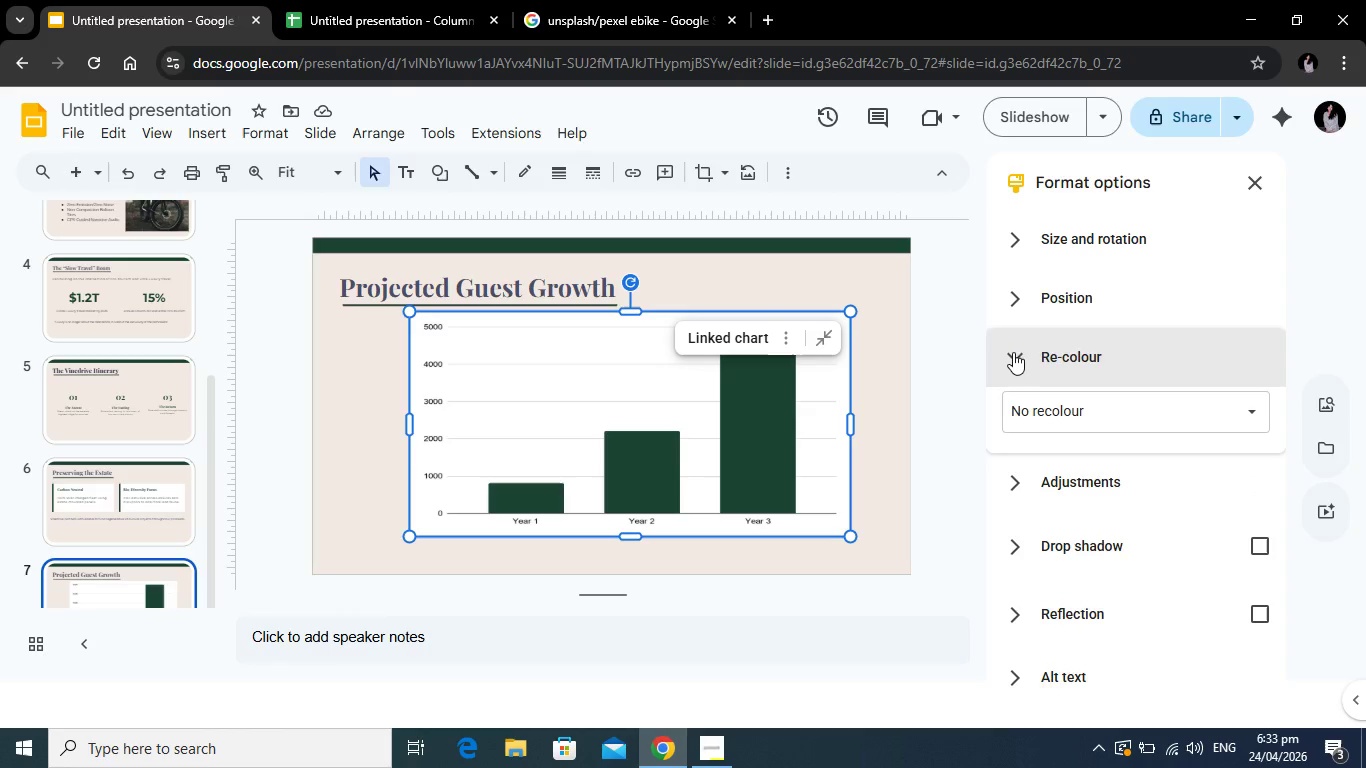 
left_click([1013, 352])
 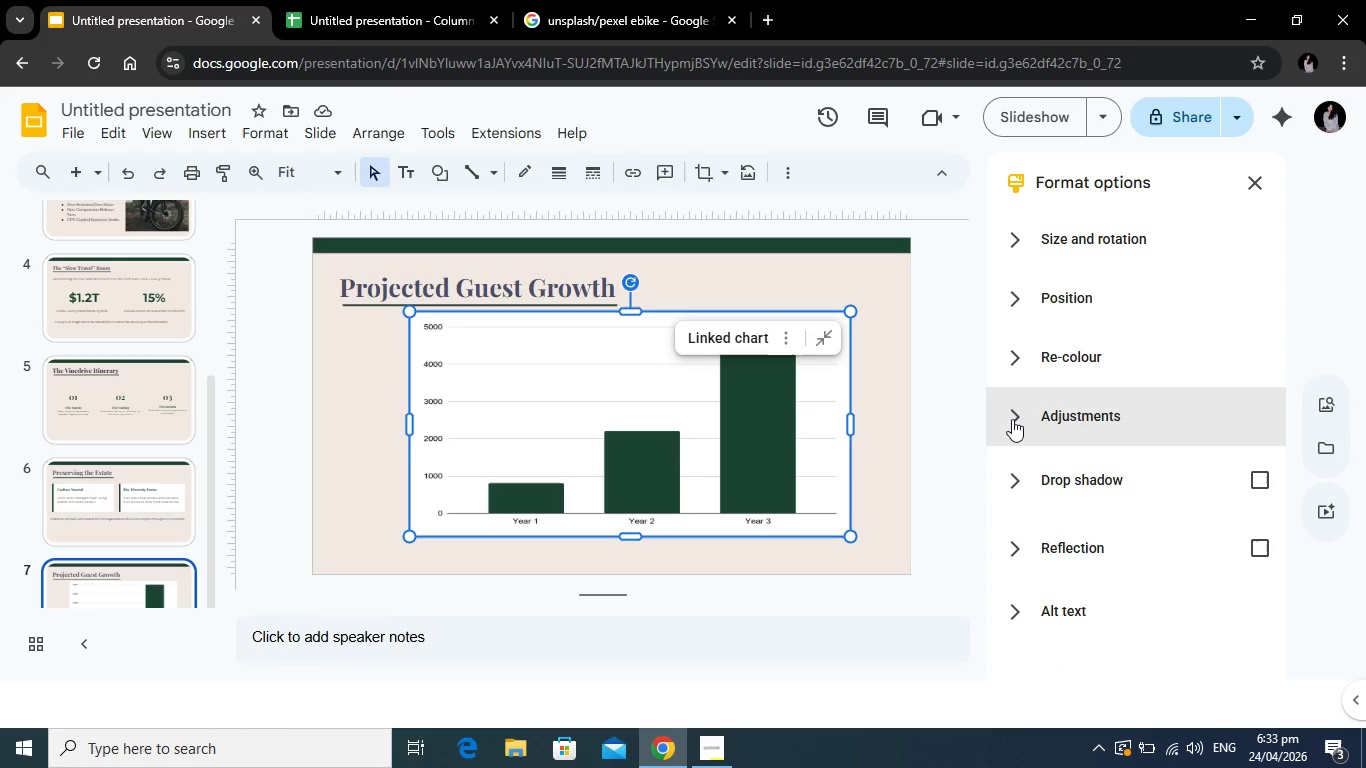 
left_click([1012, 419])
 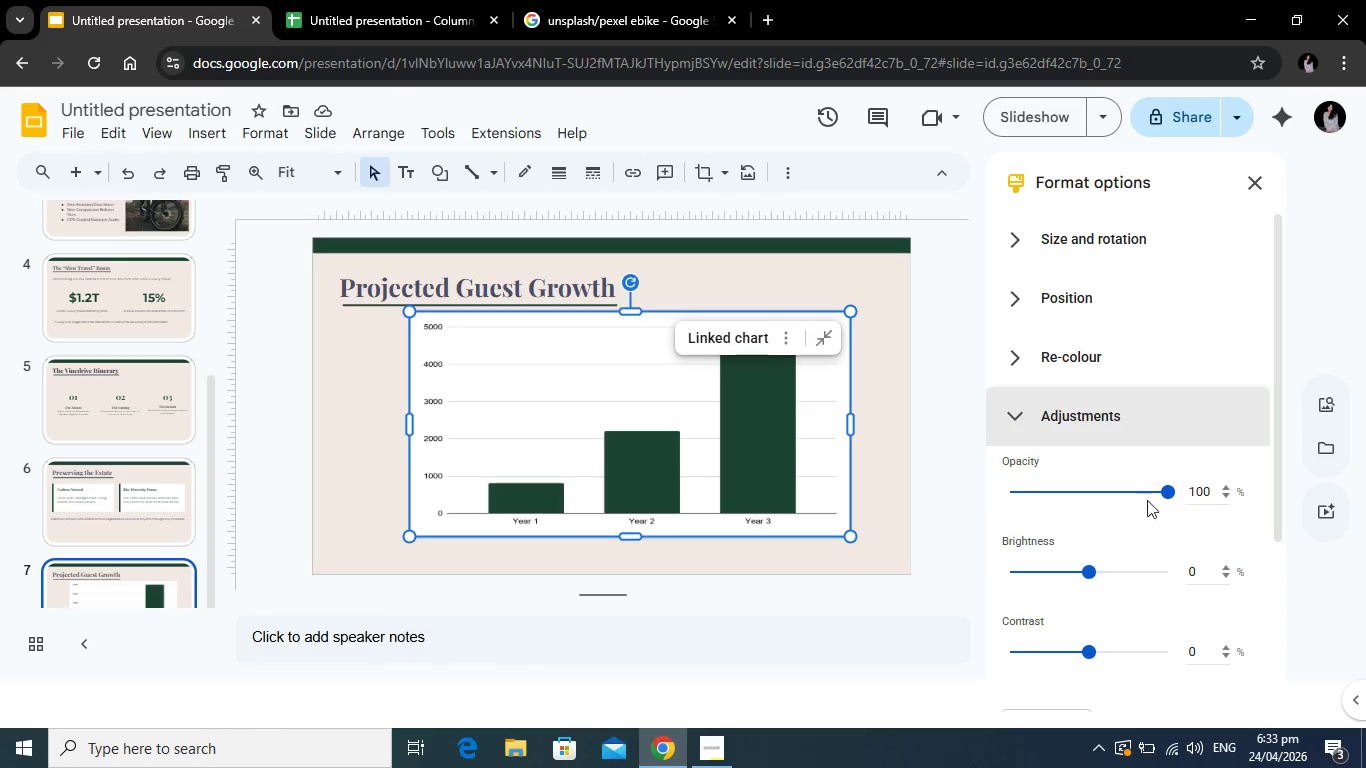 
left_click_drag(start_coordinate=[1172, 492], to_coordinate=[971, 520])
 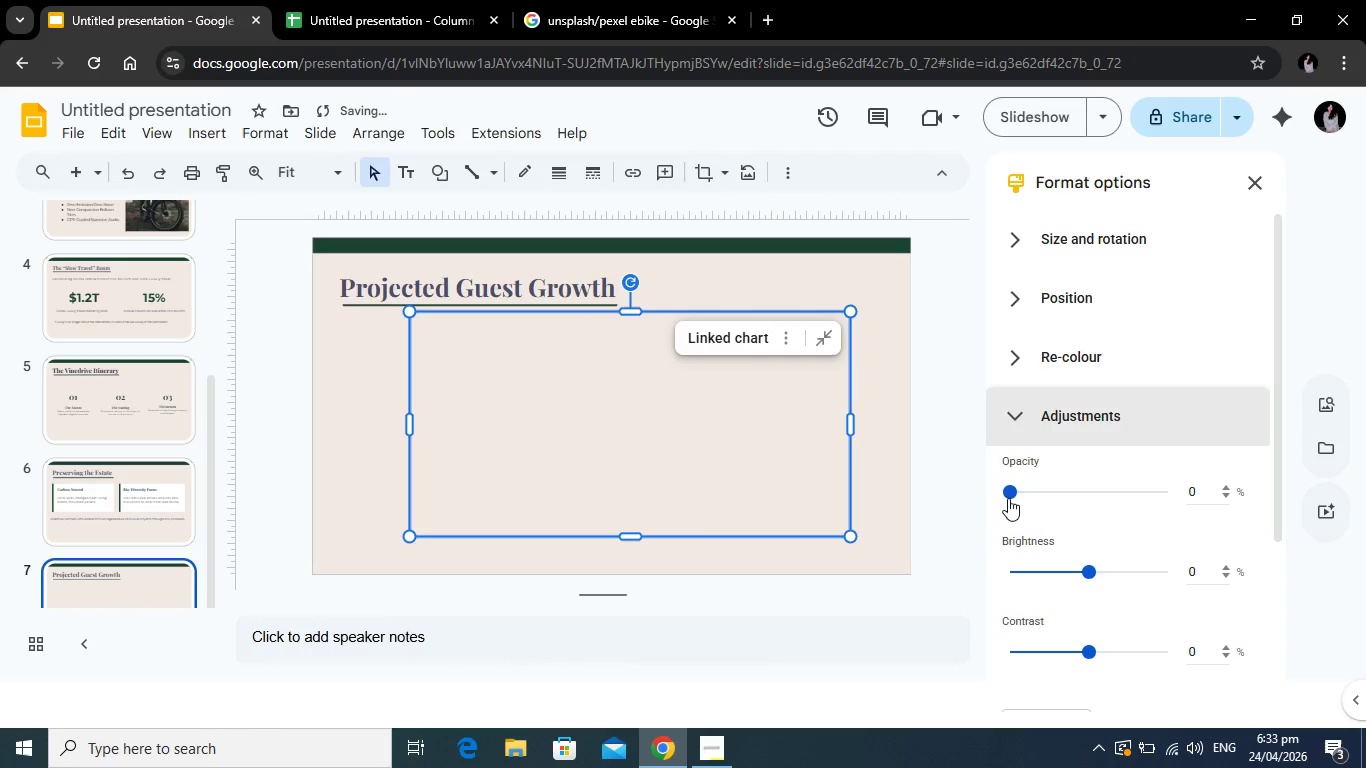 
left_click_drag(start_coordinate=[1008, 497], to_coordinate=[1188, 492])
 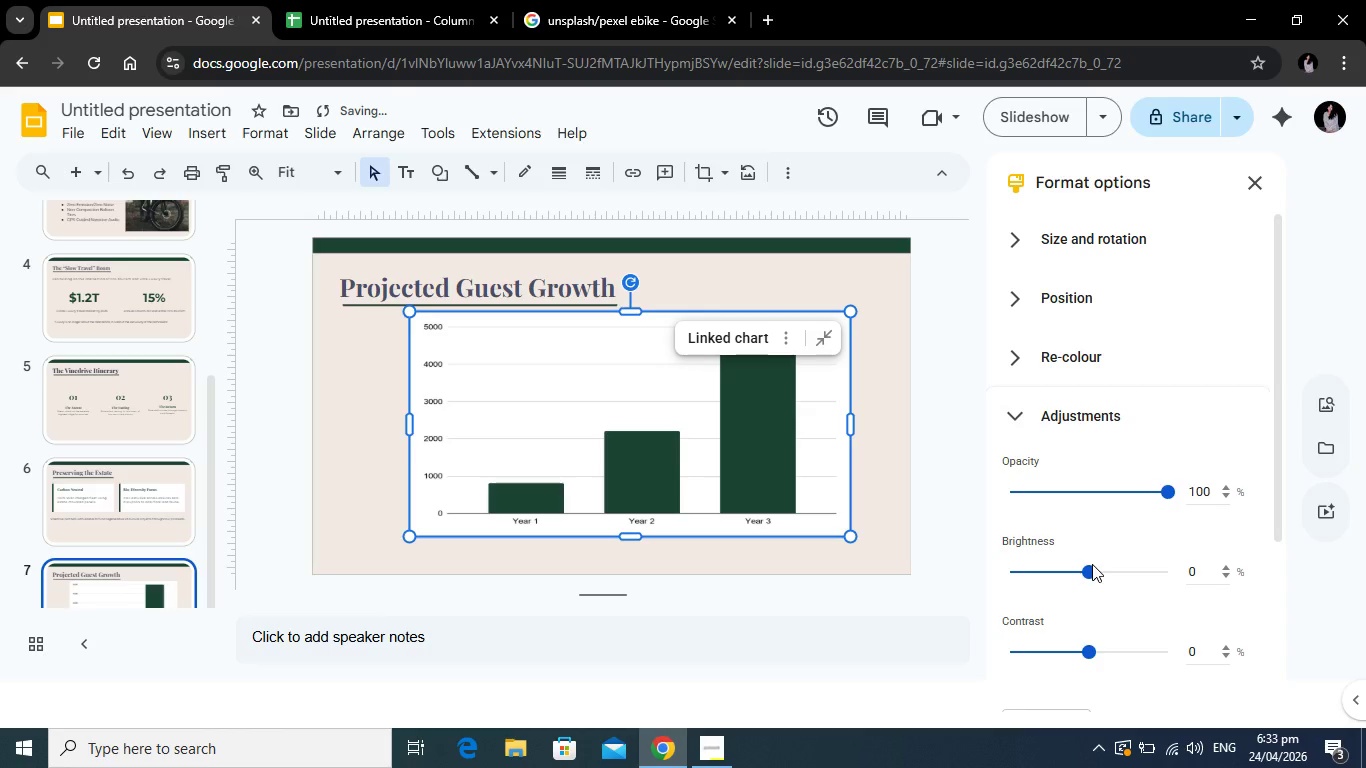 
left_click_drag(start_coordinate=[1092, 564], to_coordinate=[1087, 582])
 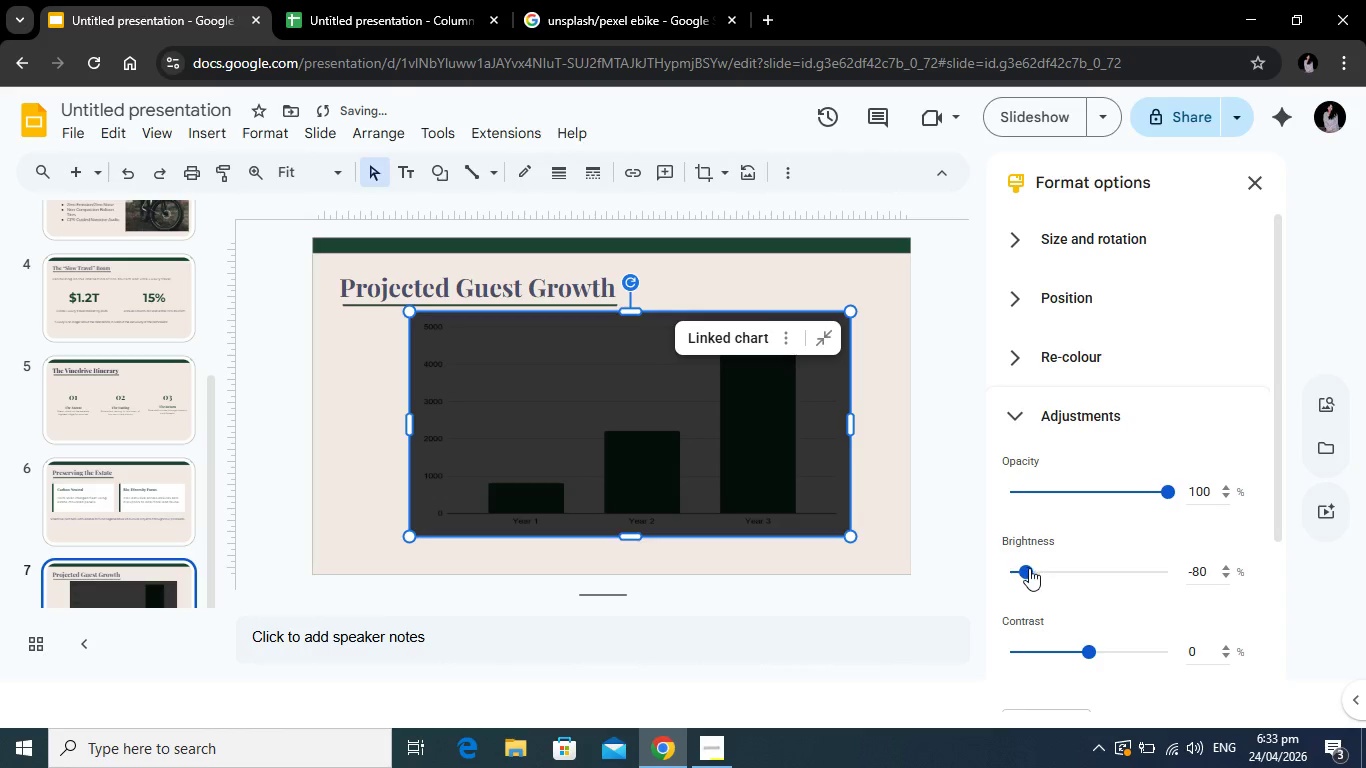 
left_click_drag(start_coordinate=[1027, 567], to_coordinate=[1099, 574])
 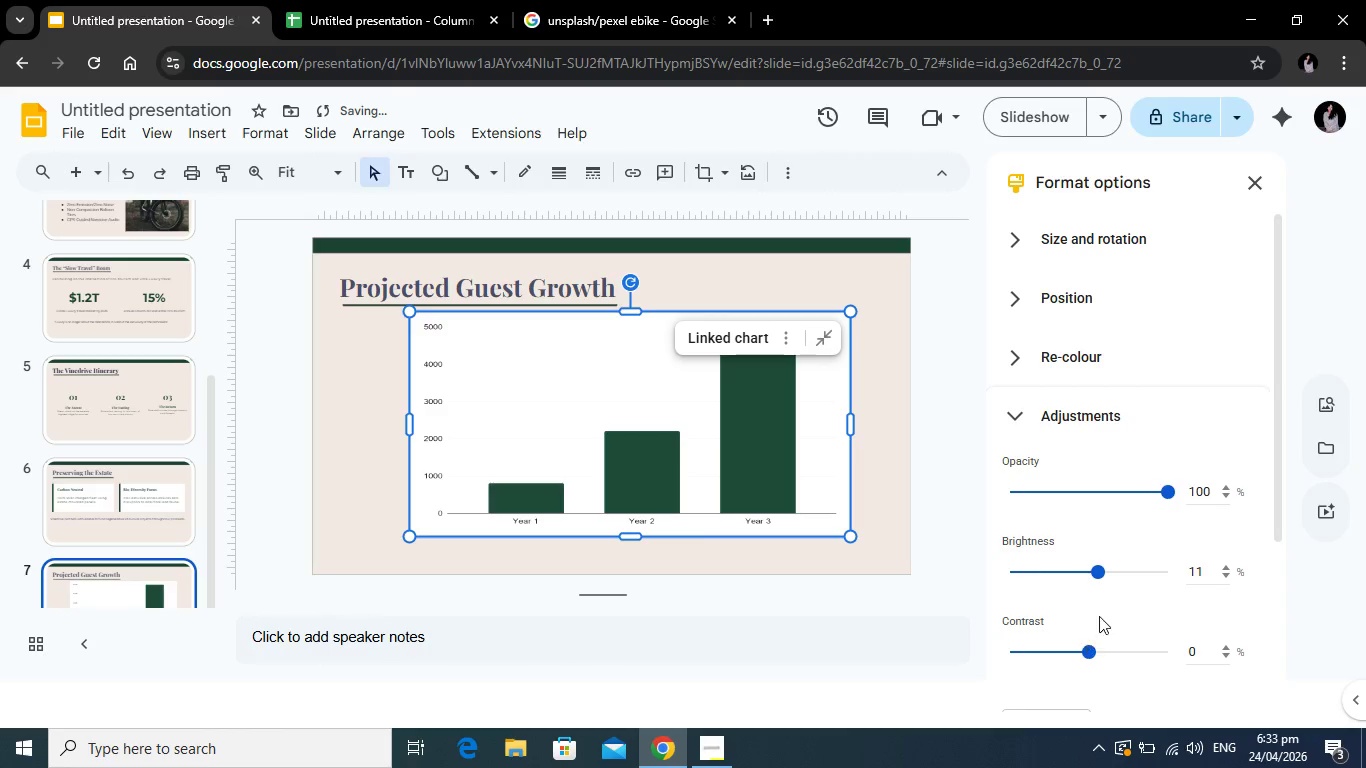 
scroll: coordinate [1109, 599], scroll_direction: down, amount: 3.0
 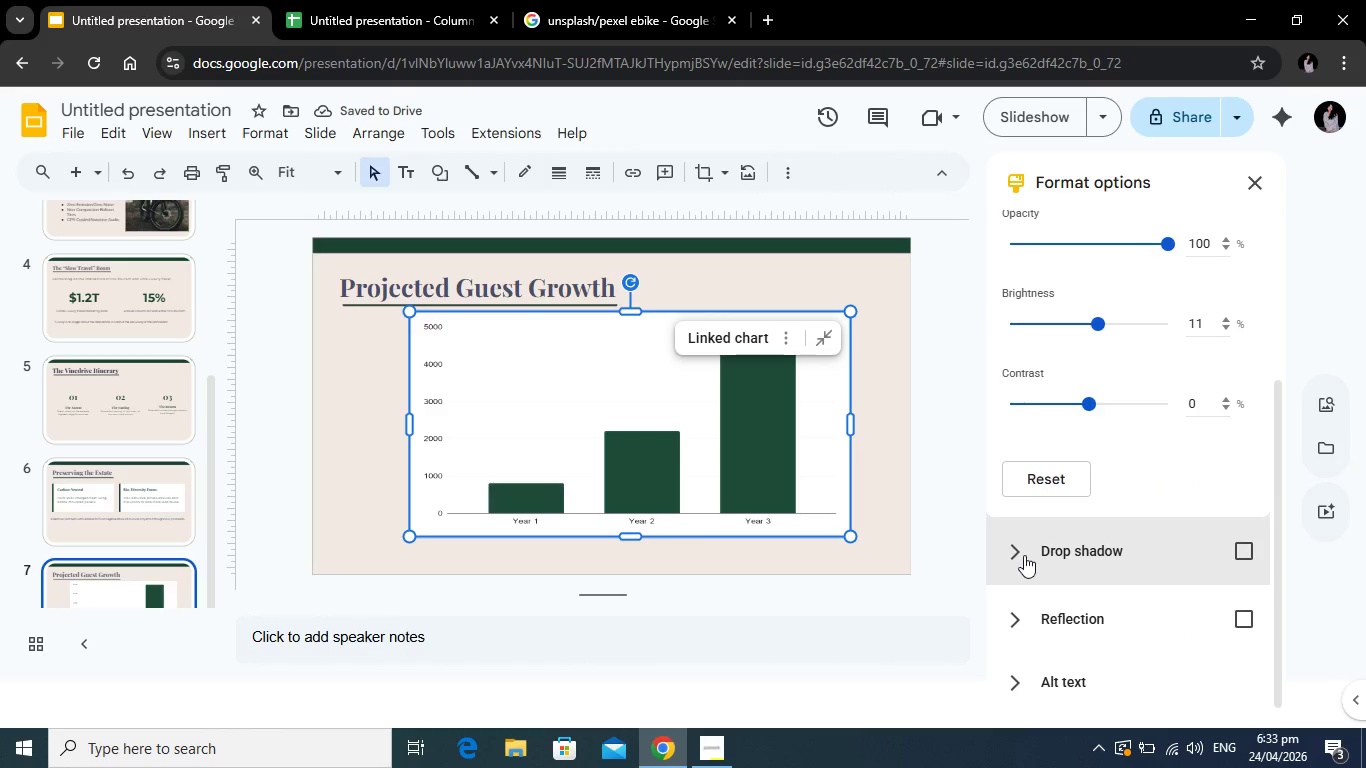 
left_click([1024, 555])
 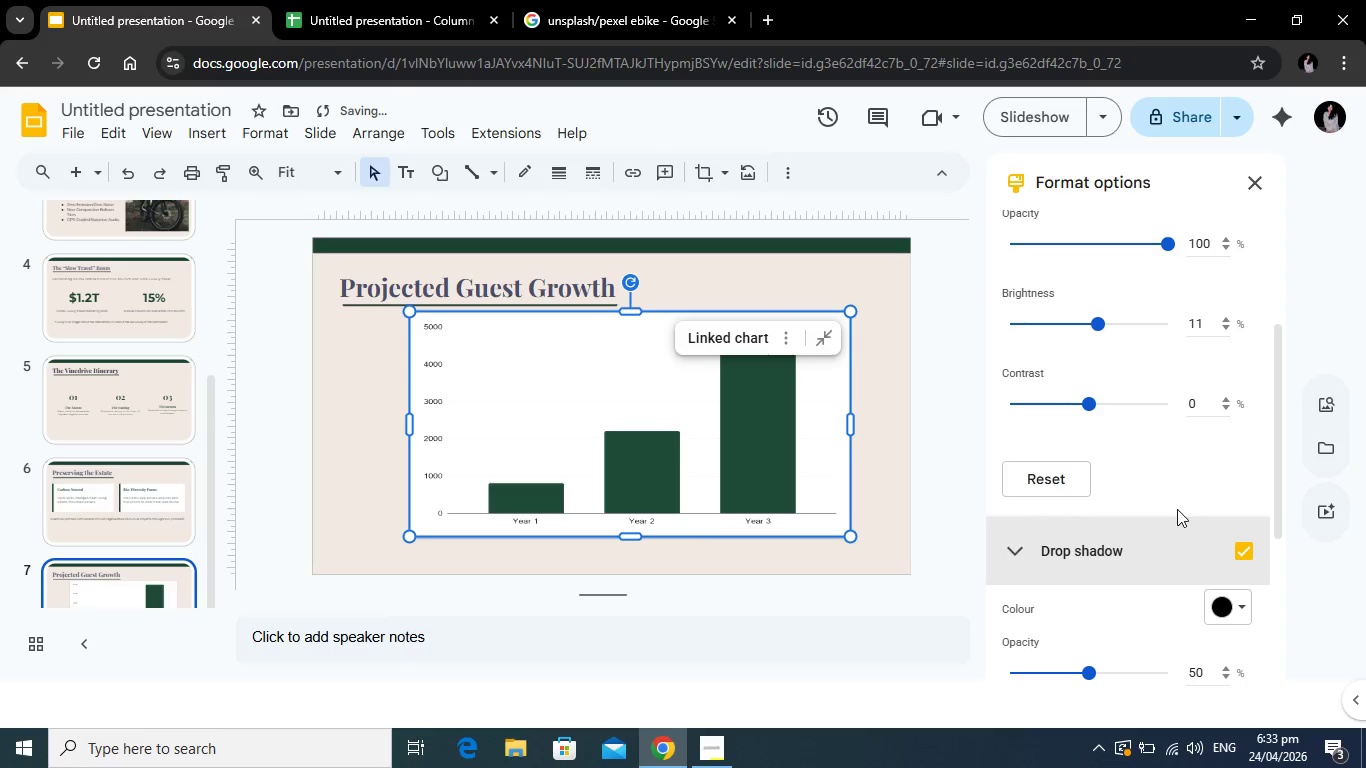 
scroll: coordinate [1176, 509], scroll_direction: down, amount: 2.0
 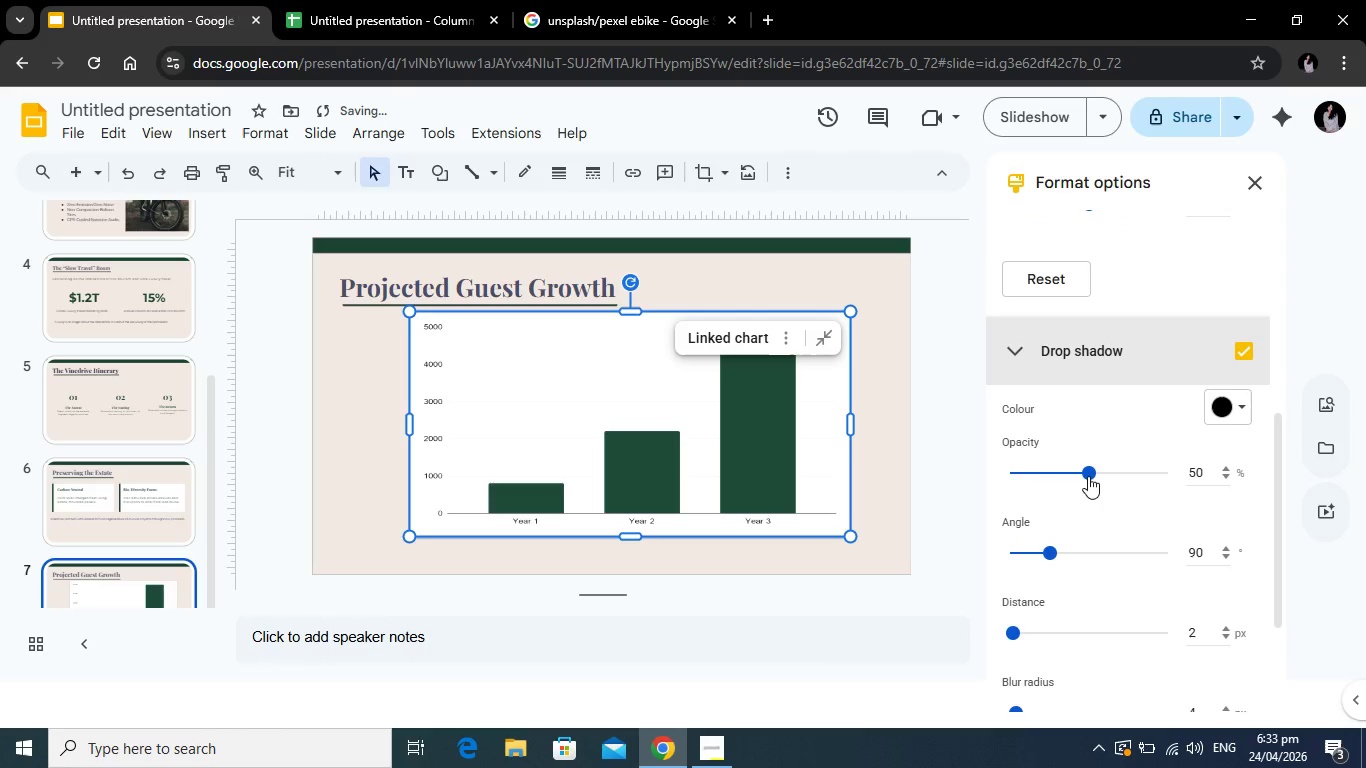 
left_click_drag(start_coordinate=[1088, 476], to_coordinate=[1006, 485])
 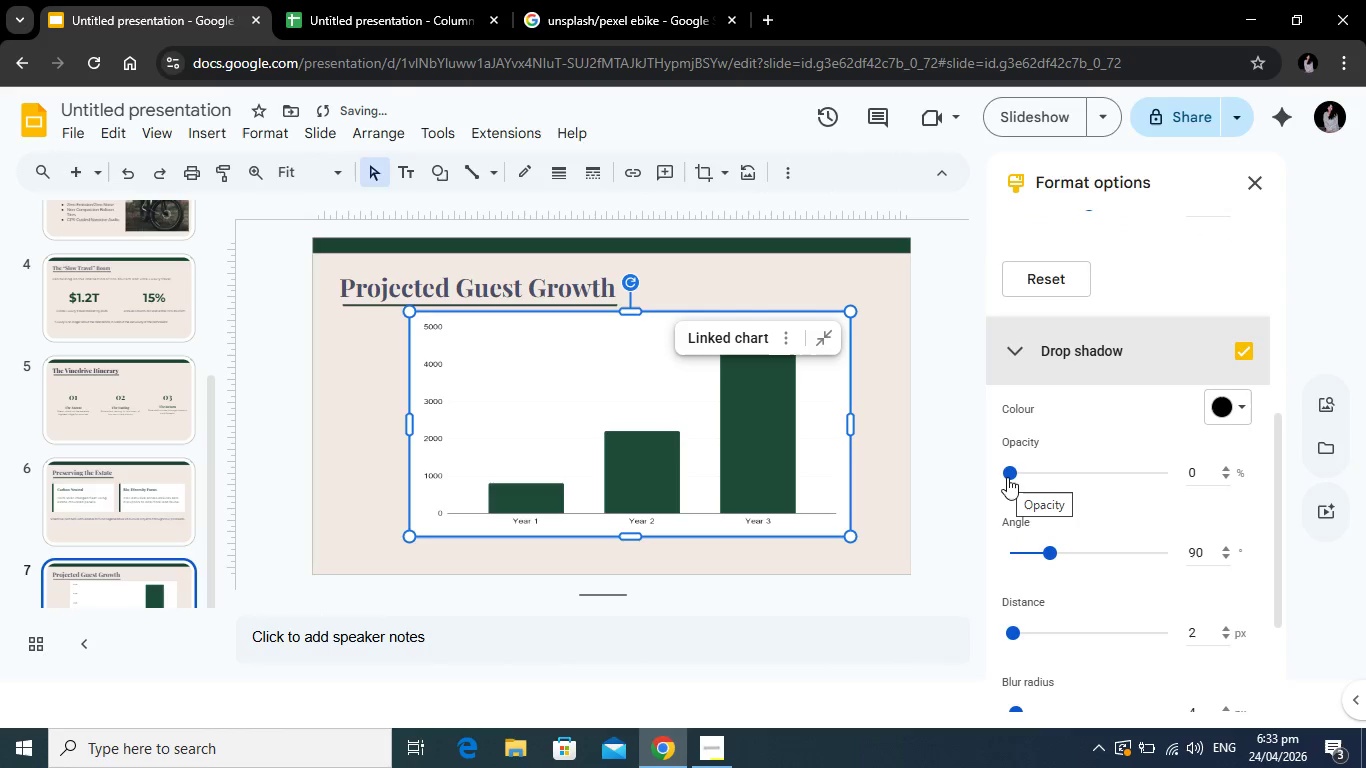 
left_click_drag(start_coordinate=[1012, 474], to_coordinate=[1076, 481])
 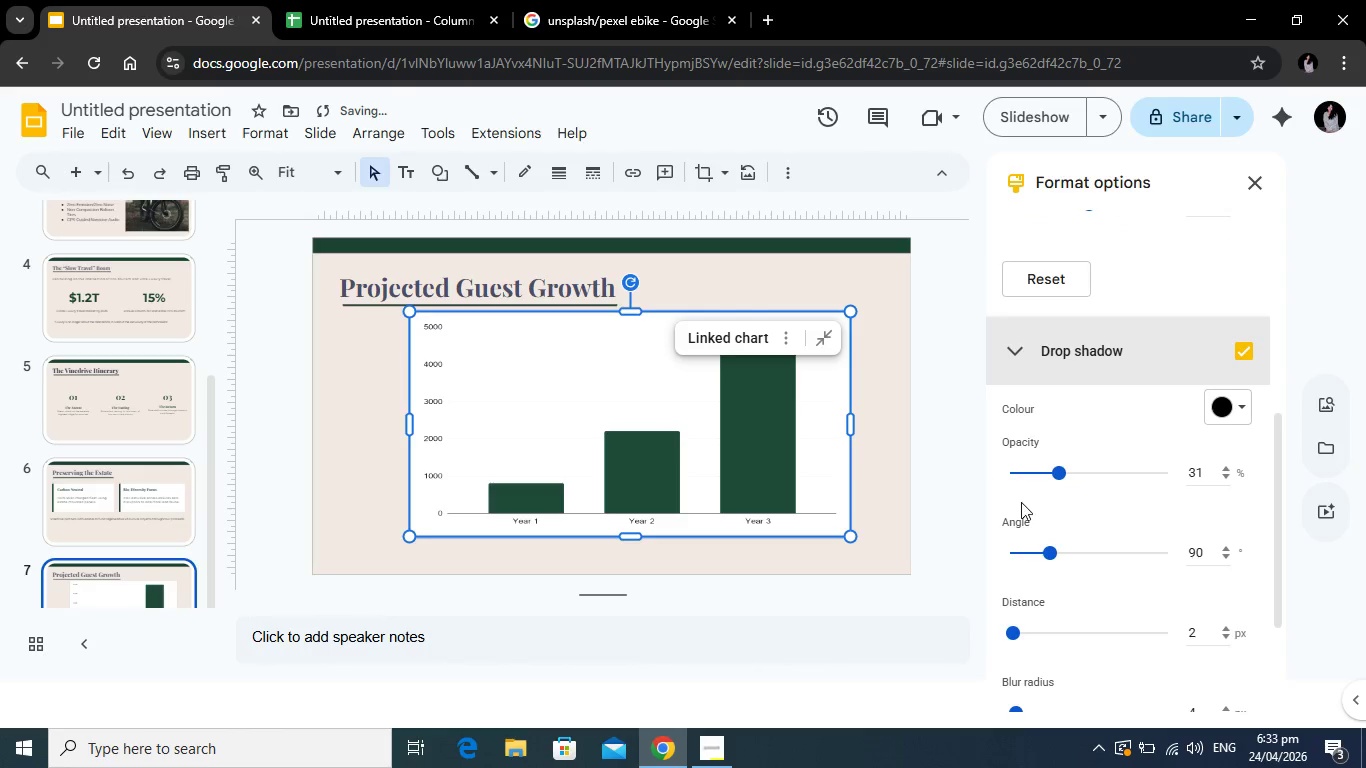 
scroll: coordinate [1191, 567], scroll_direction: down, amount: 2.0
 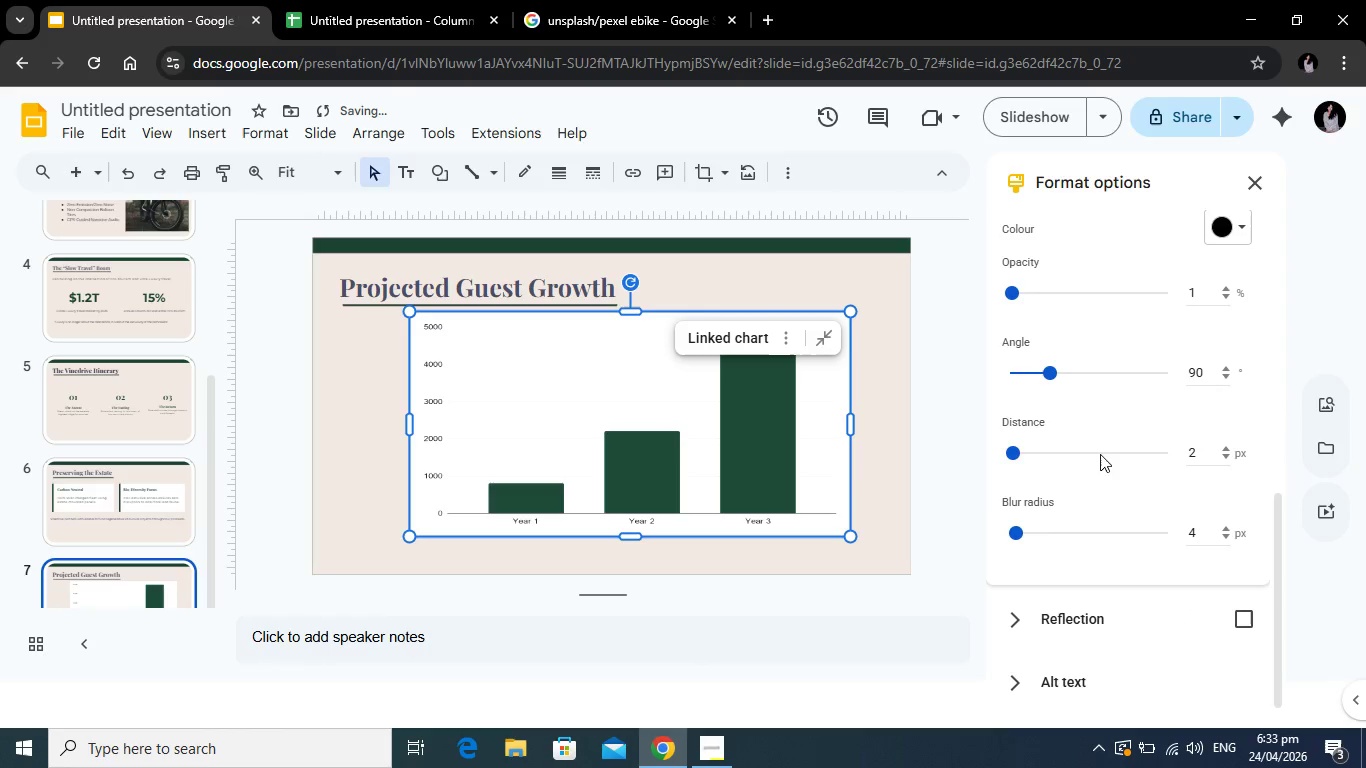 
scroll: coordinate [1106, 464], scroll_direction: up, amount: 1.0
 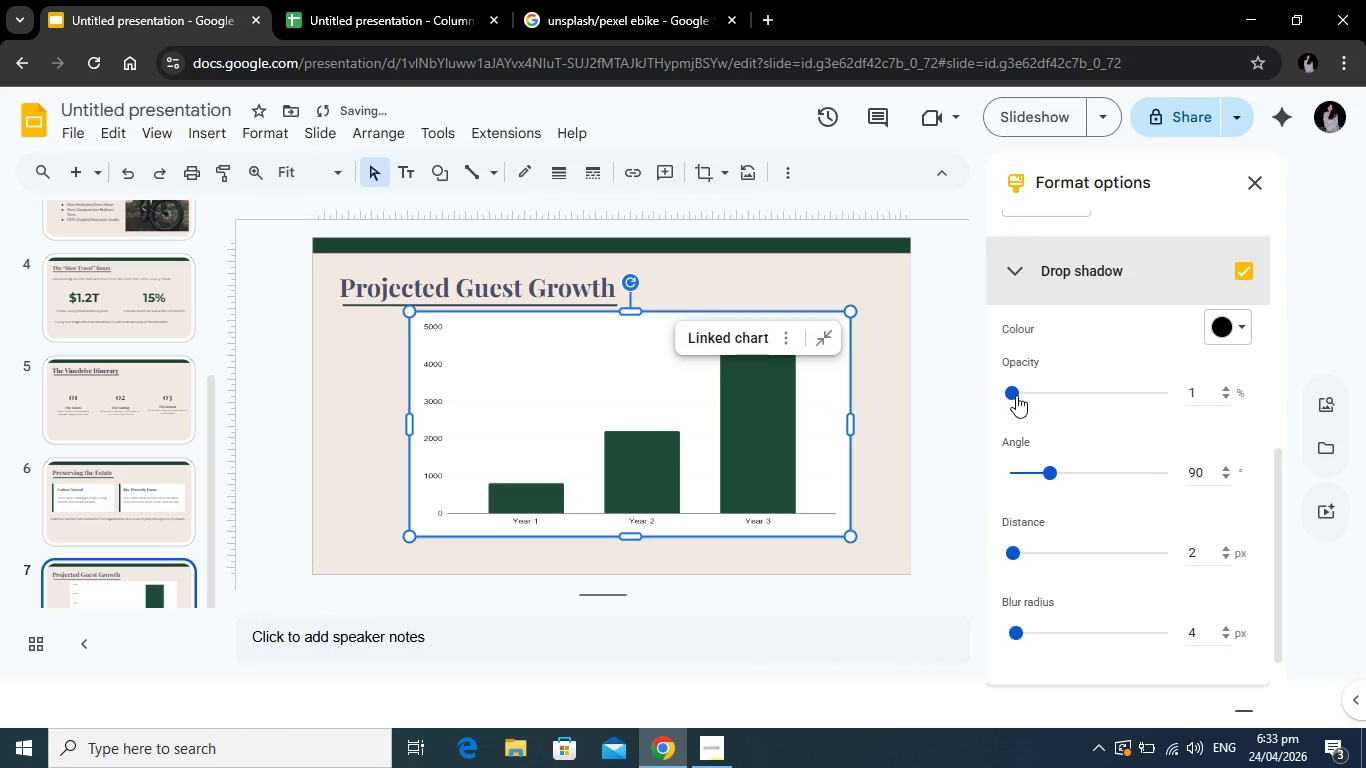 
left_click_drag(start_coordinate=[1015, 395], to_coordinate=[1075, 406])
 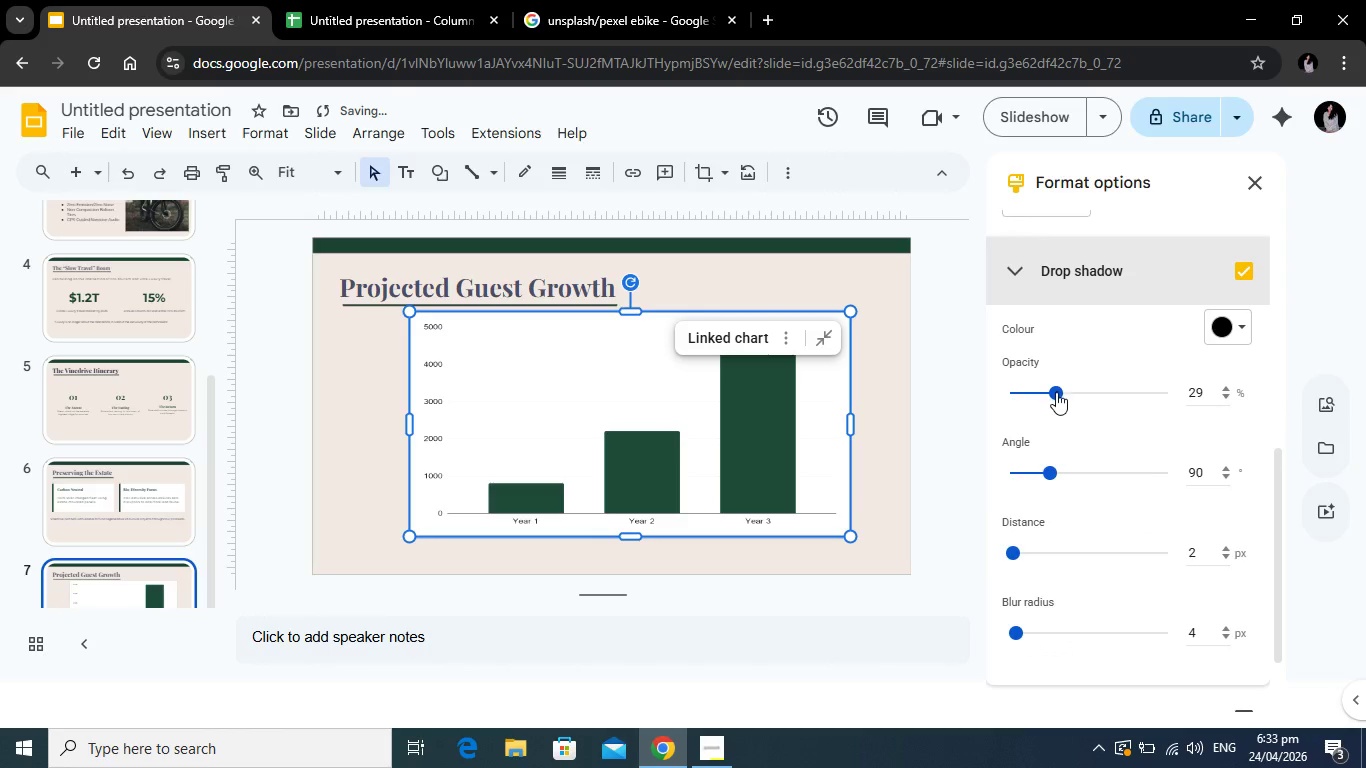 
left_click_drag(start_coordinate=[1056, 392], to_coordinate=[1074, 395])
 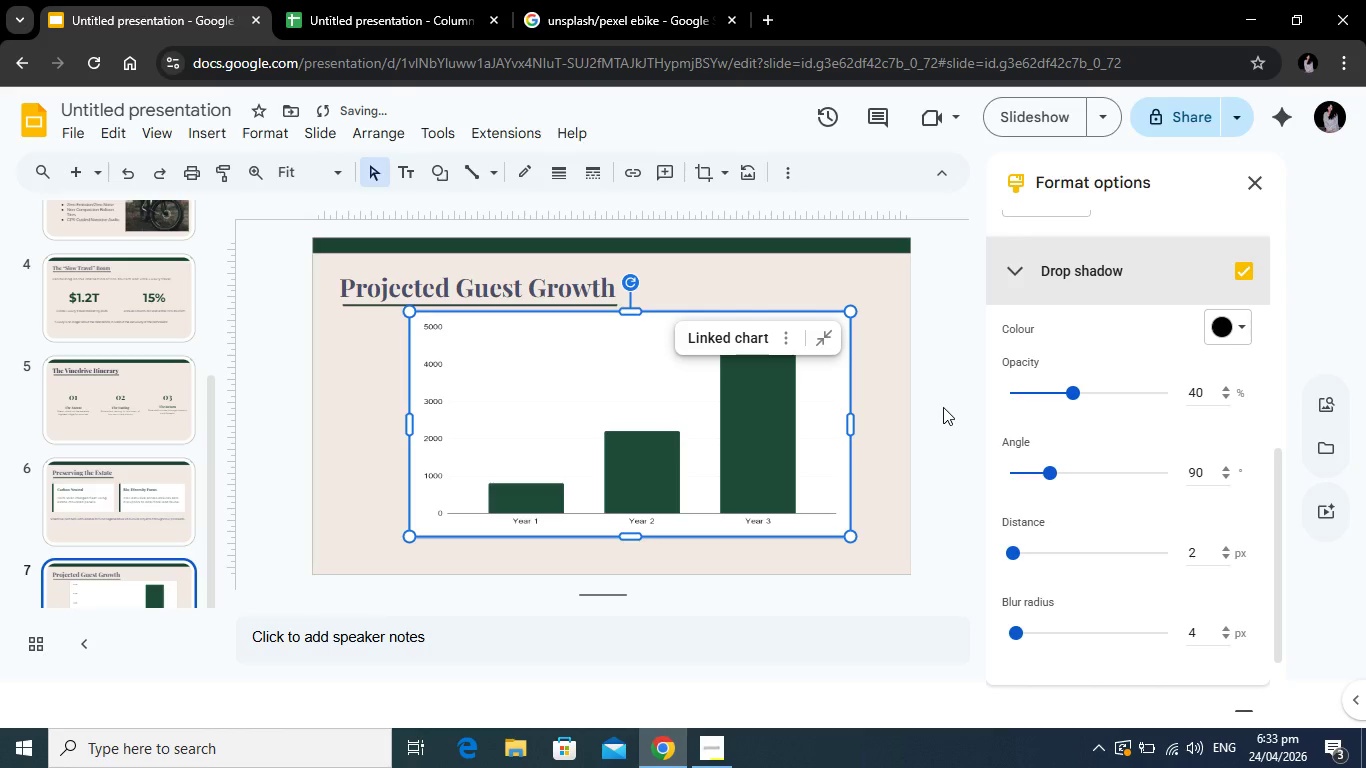 
left_click([1255, 175])
 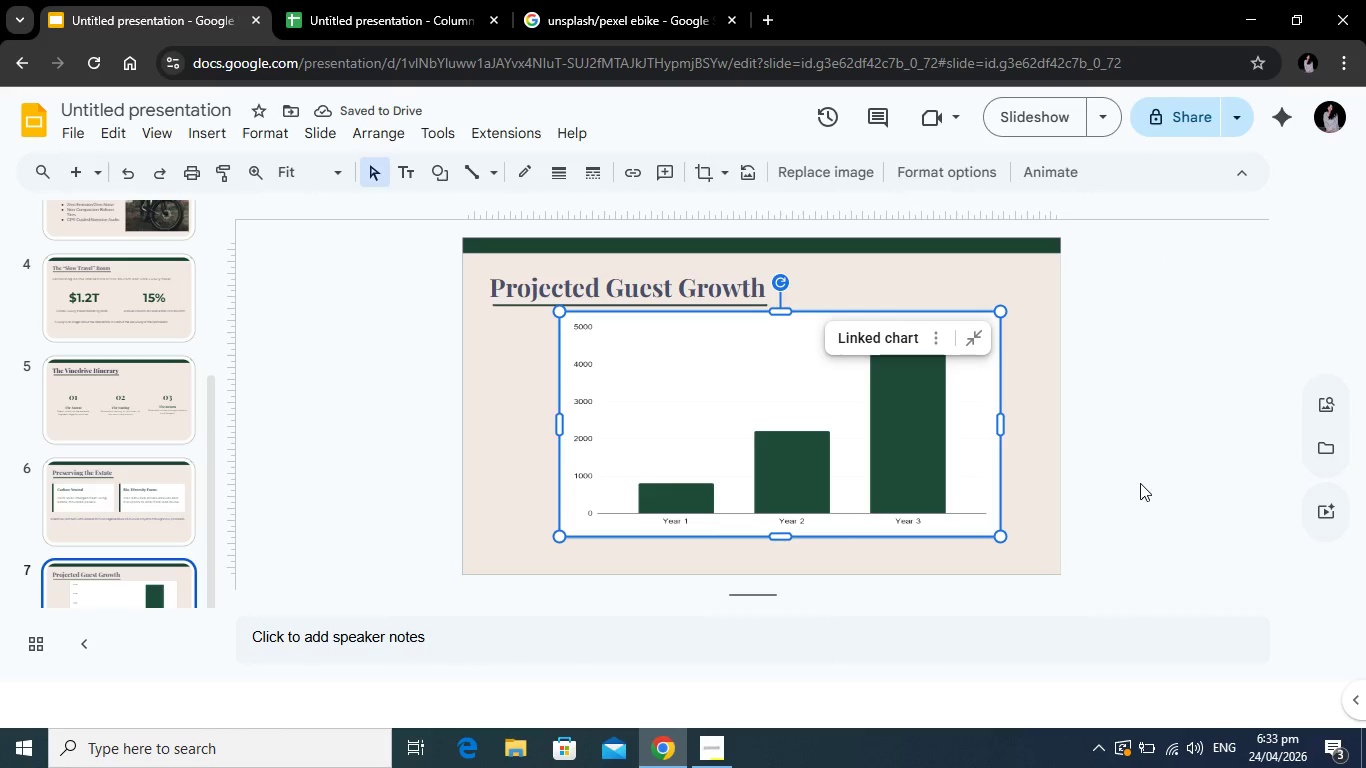 
left_click([1139, 482])
 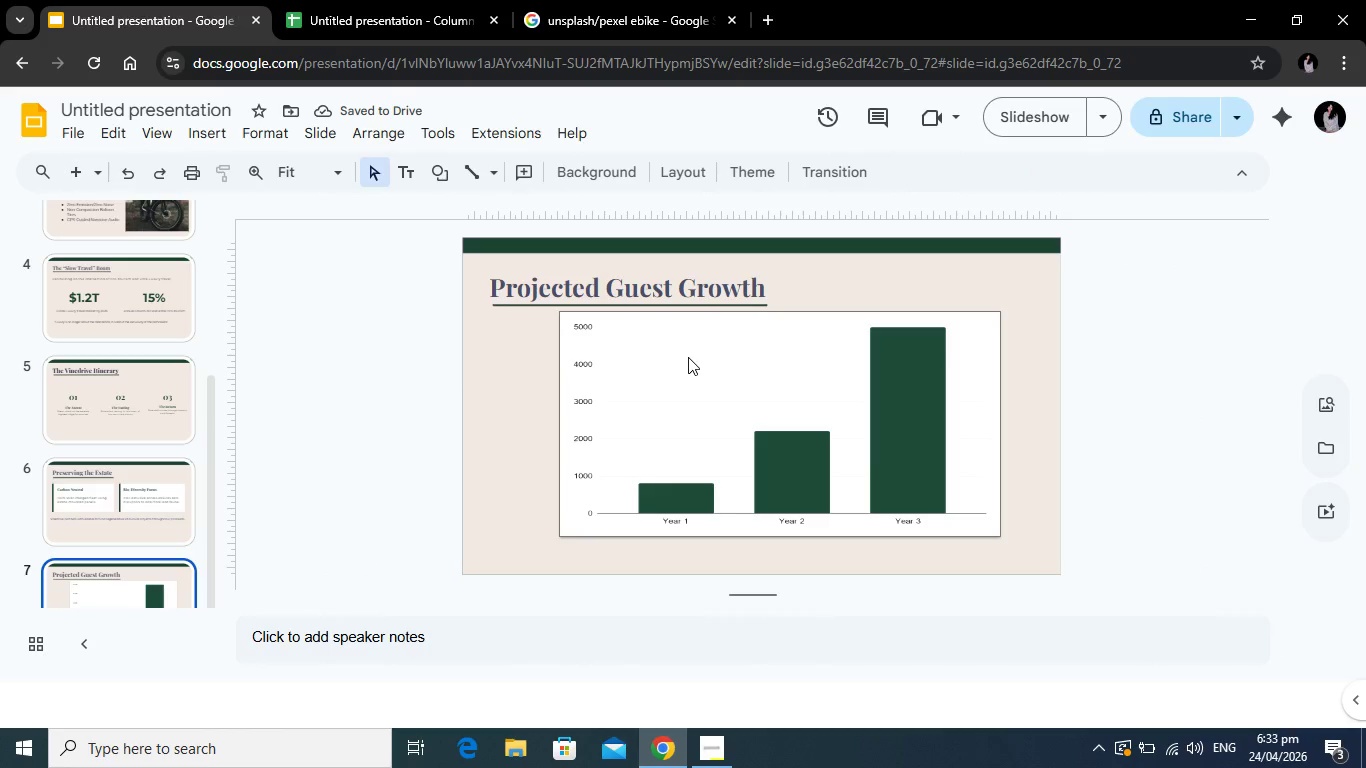 
left_click([688, 357])
 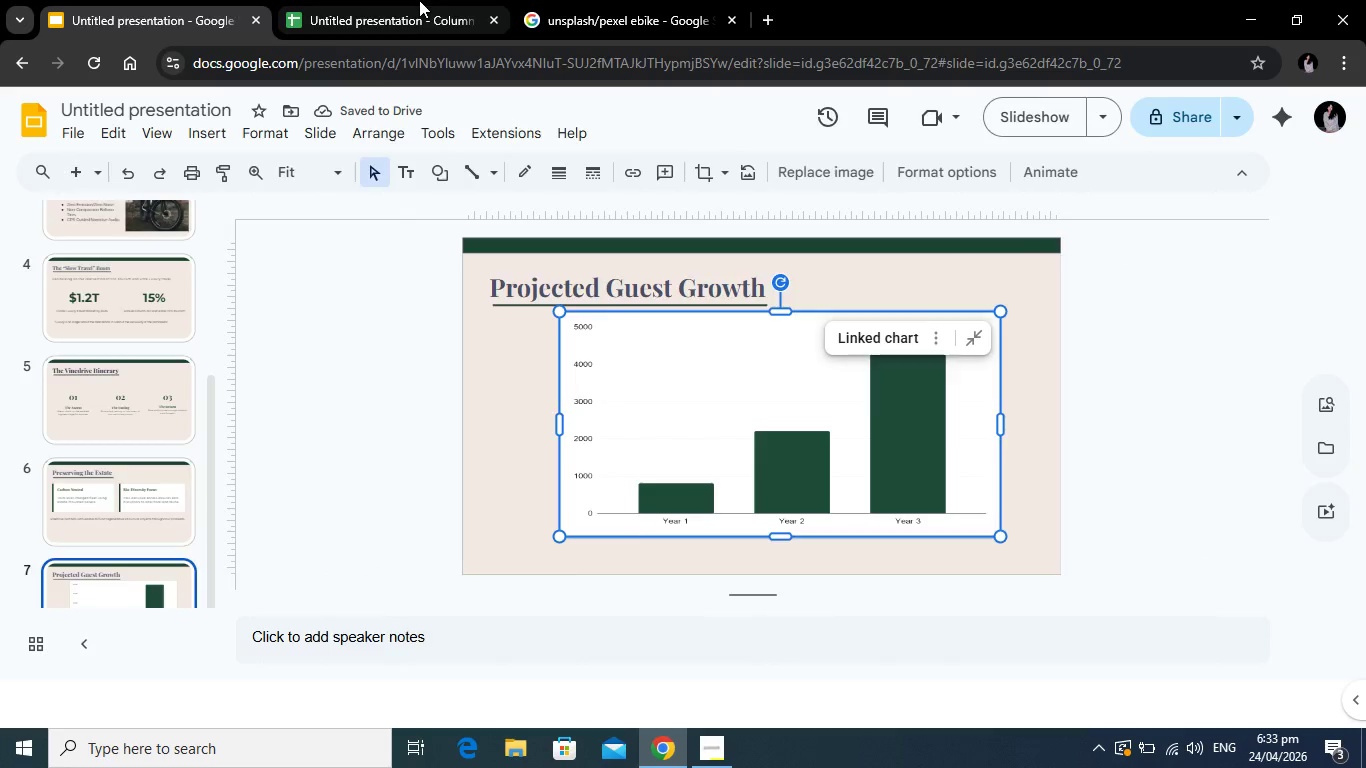 
left_click([419, 0])
 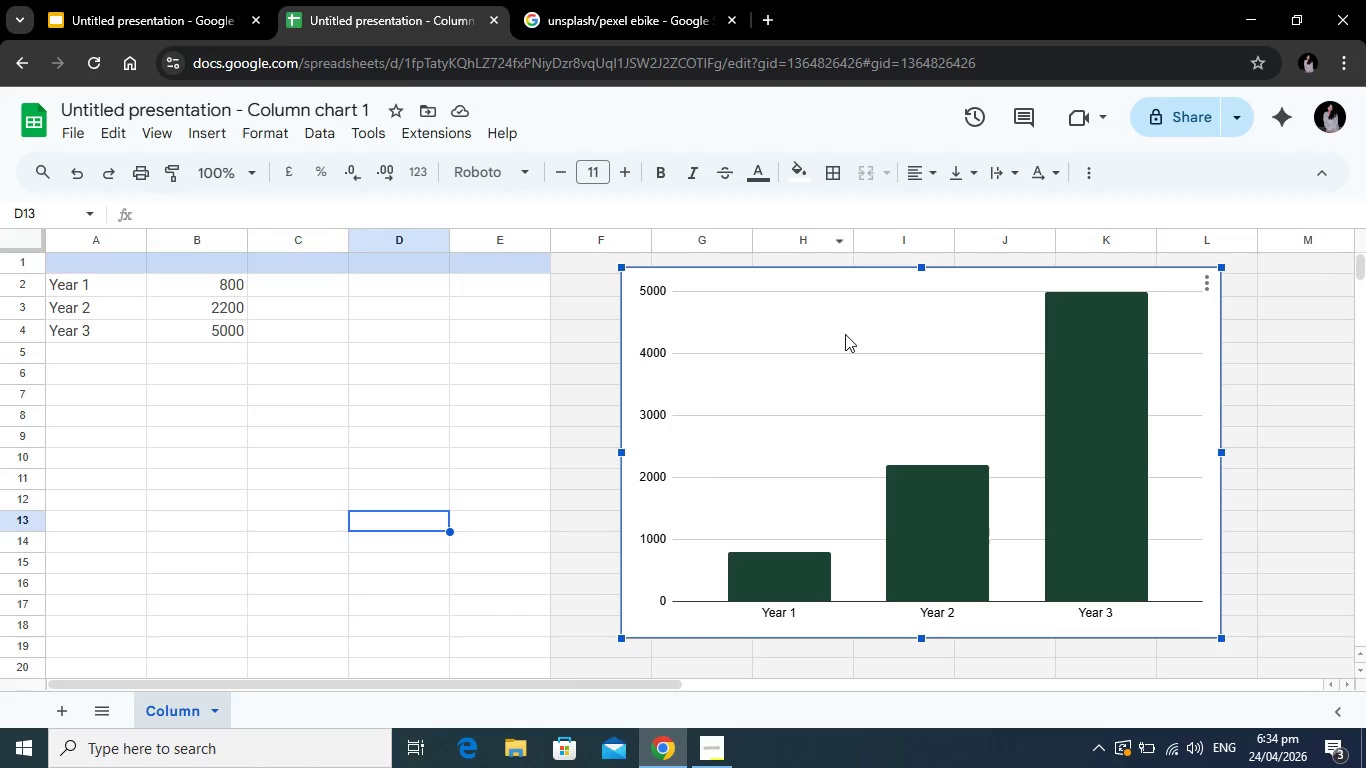 
left_click([845, 334])
 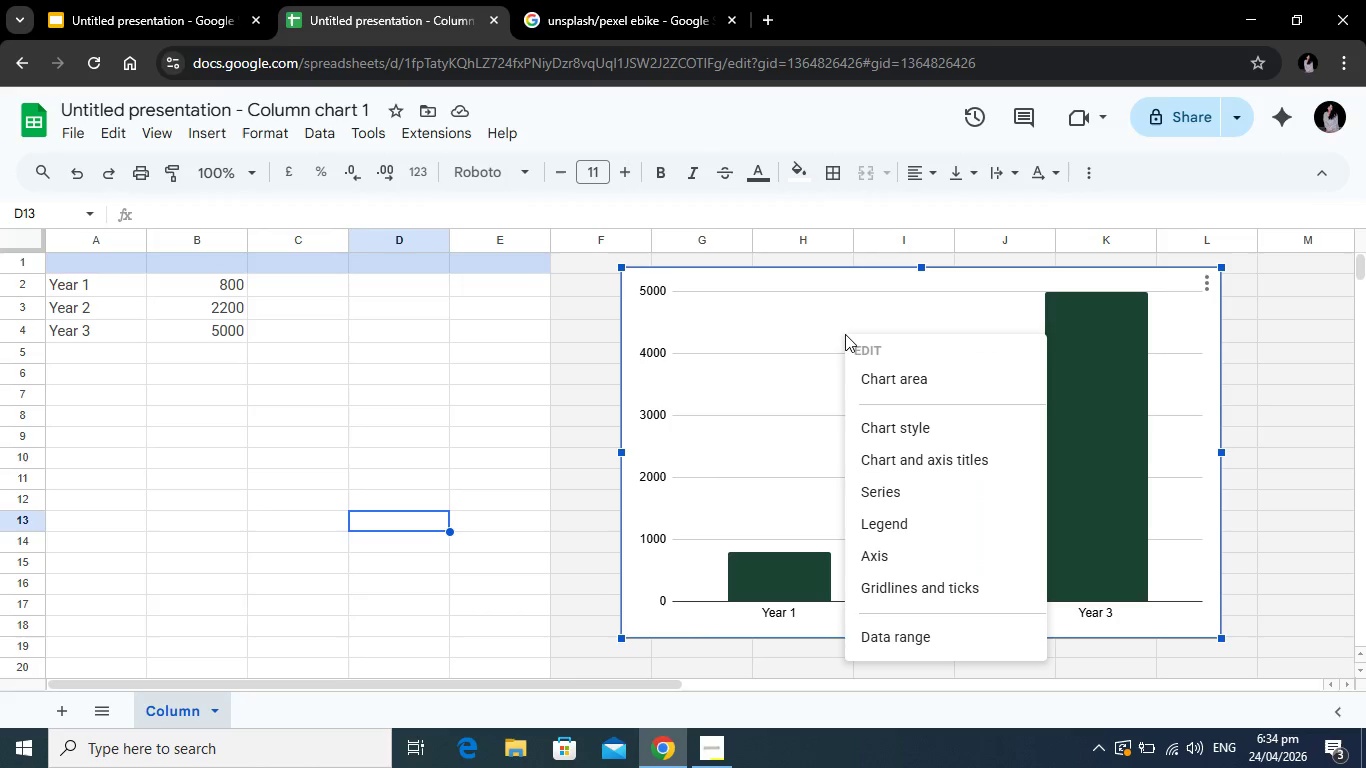 
right_click([845, 334])
 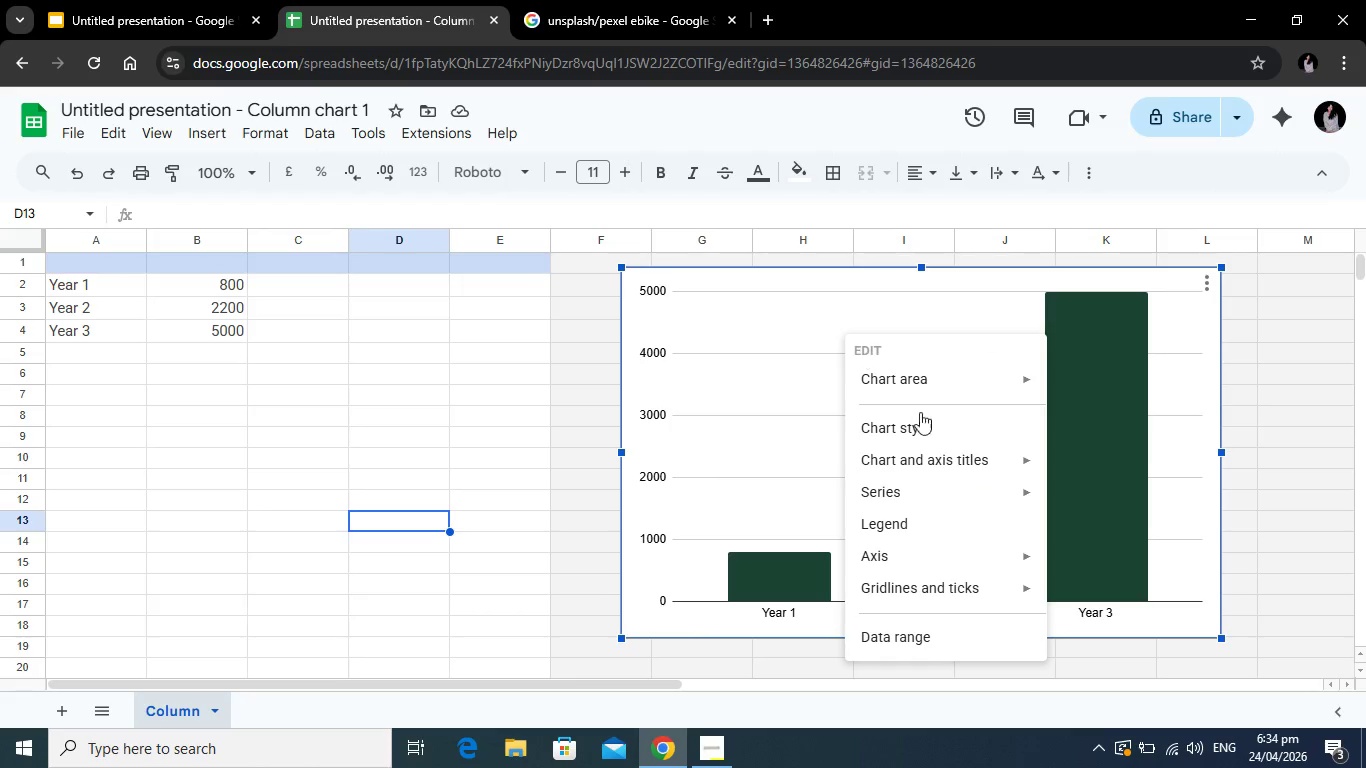 
mouse_move([978, 471])
 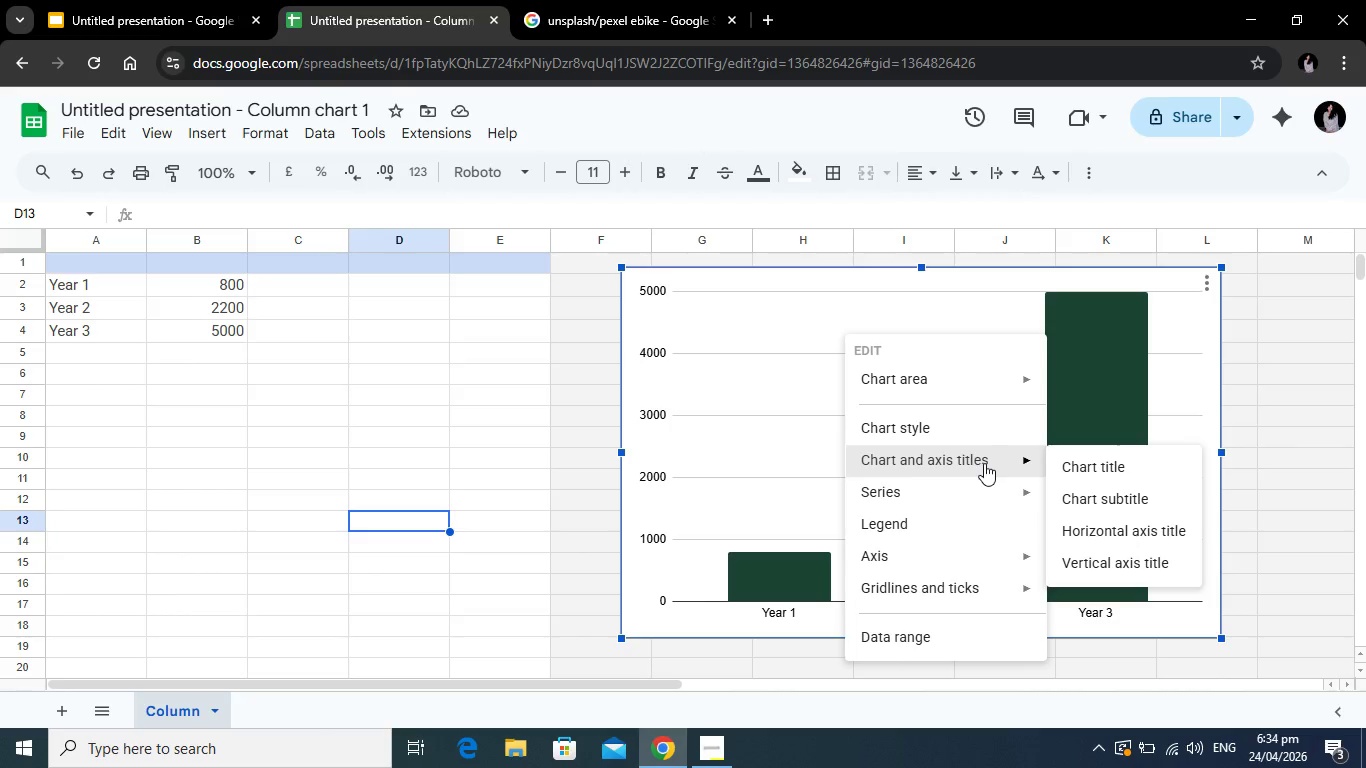 
mouse_move([979, 450])
 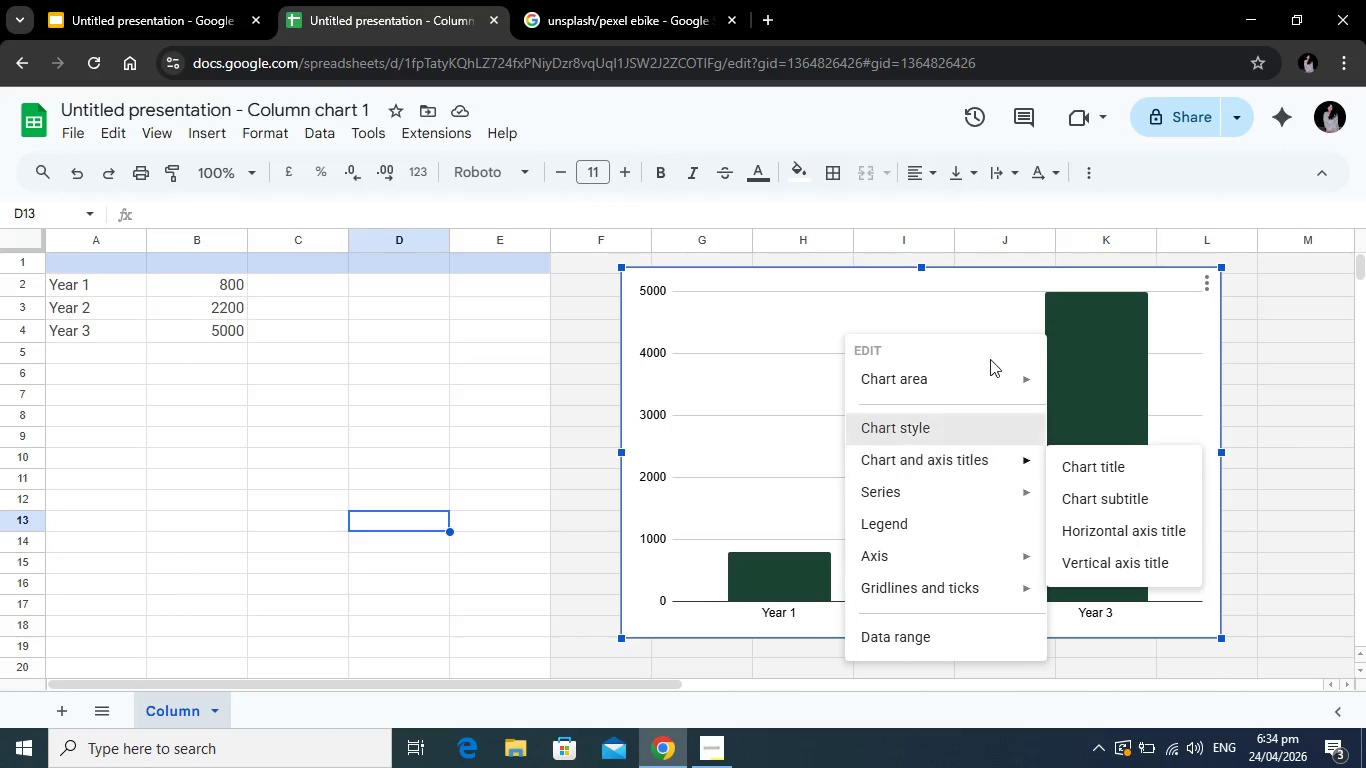 
mouse_move([990, 388])
 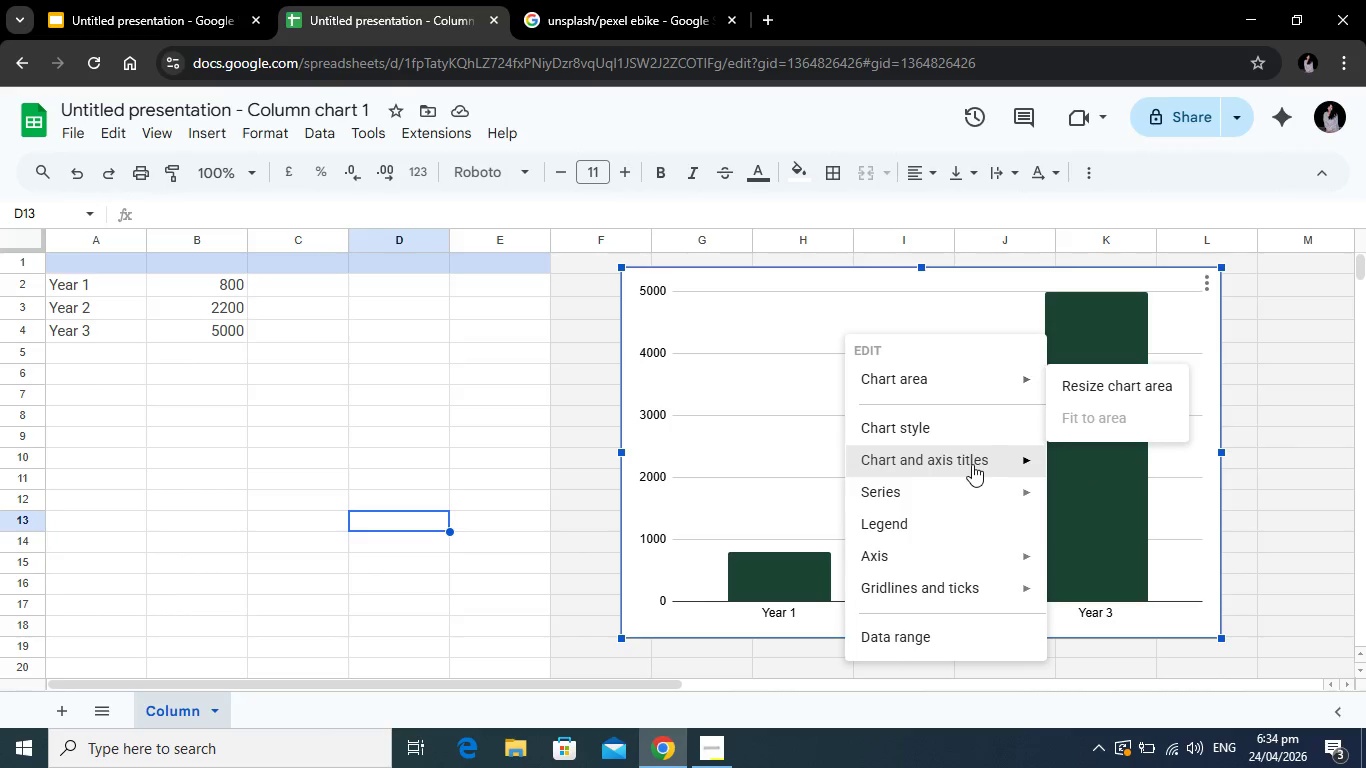 
mouse_move([948, 477])
 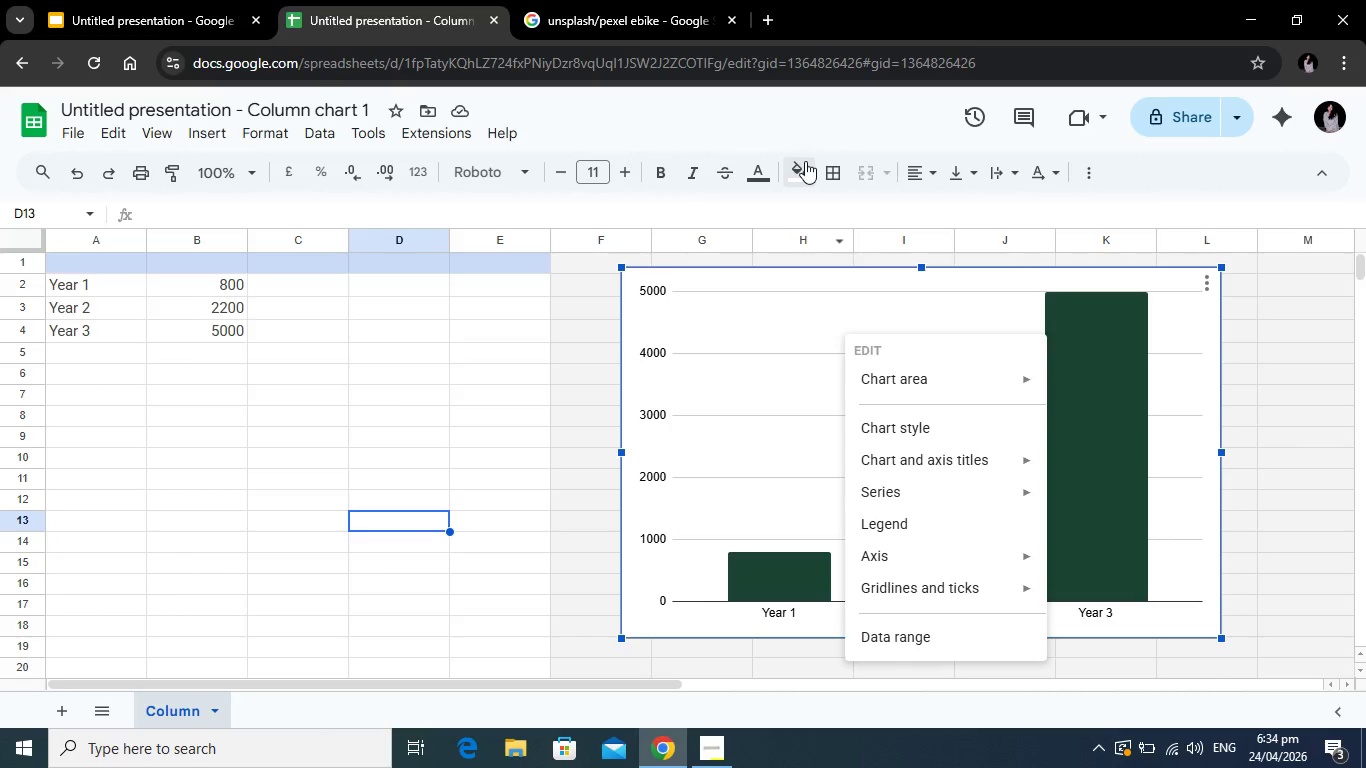 
left_click([805, 161])
 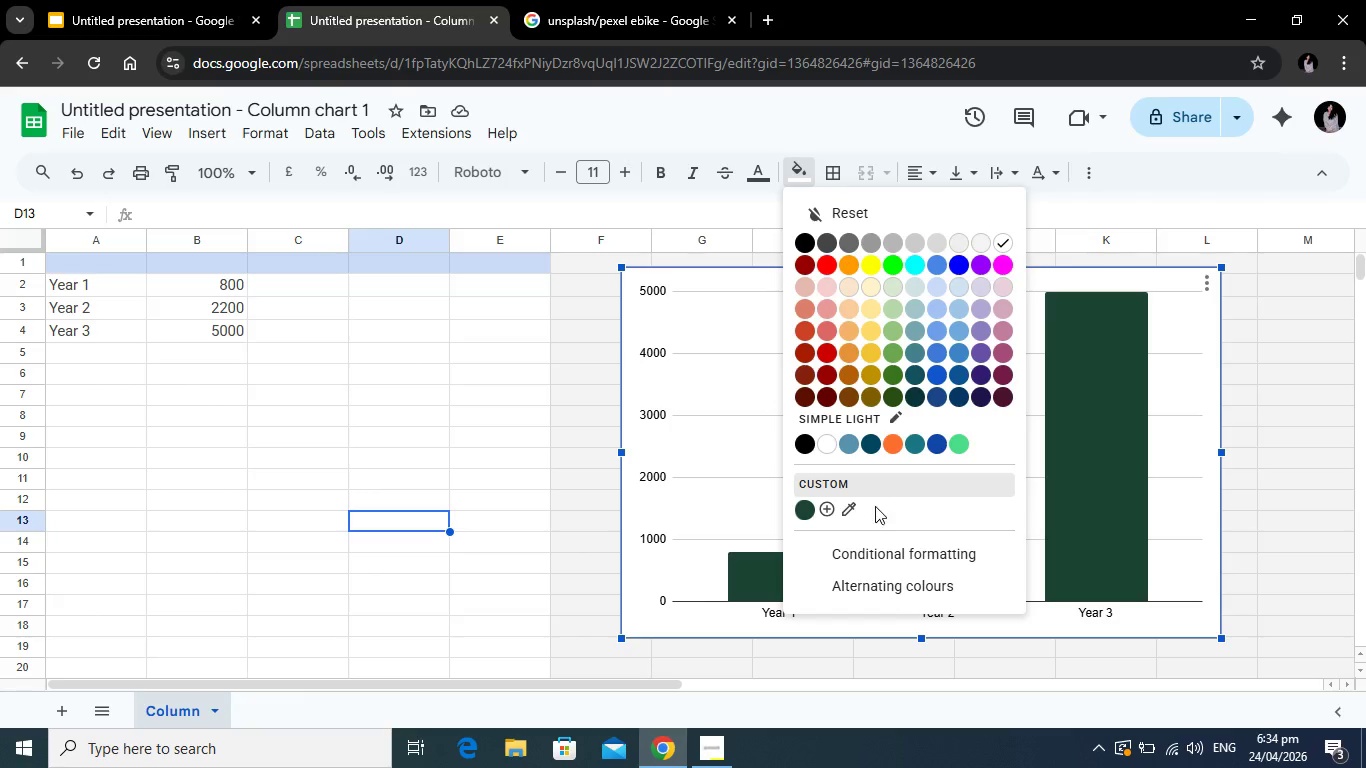 
scroll: coordinate [884, 508], scroll_direction: down, amount: 3.0
 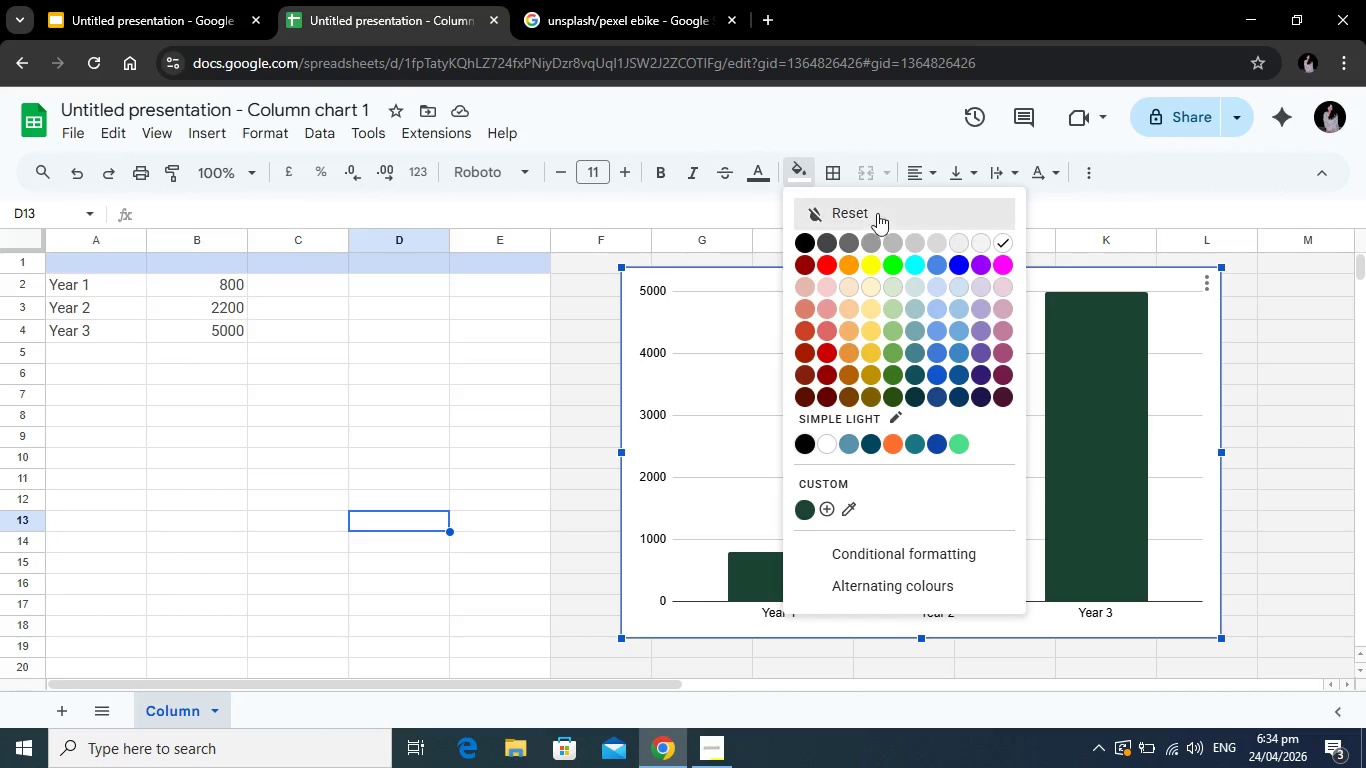 
wait(6.7)
 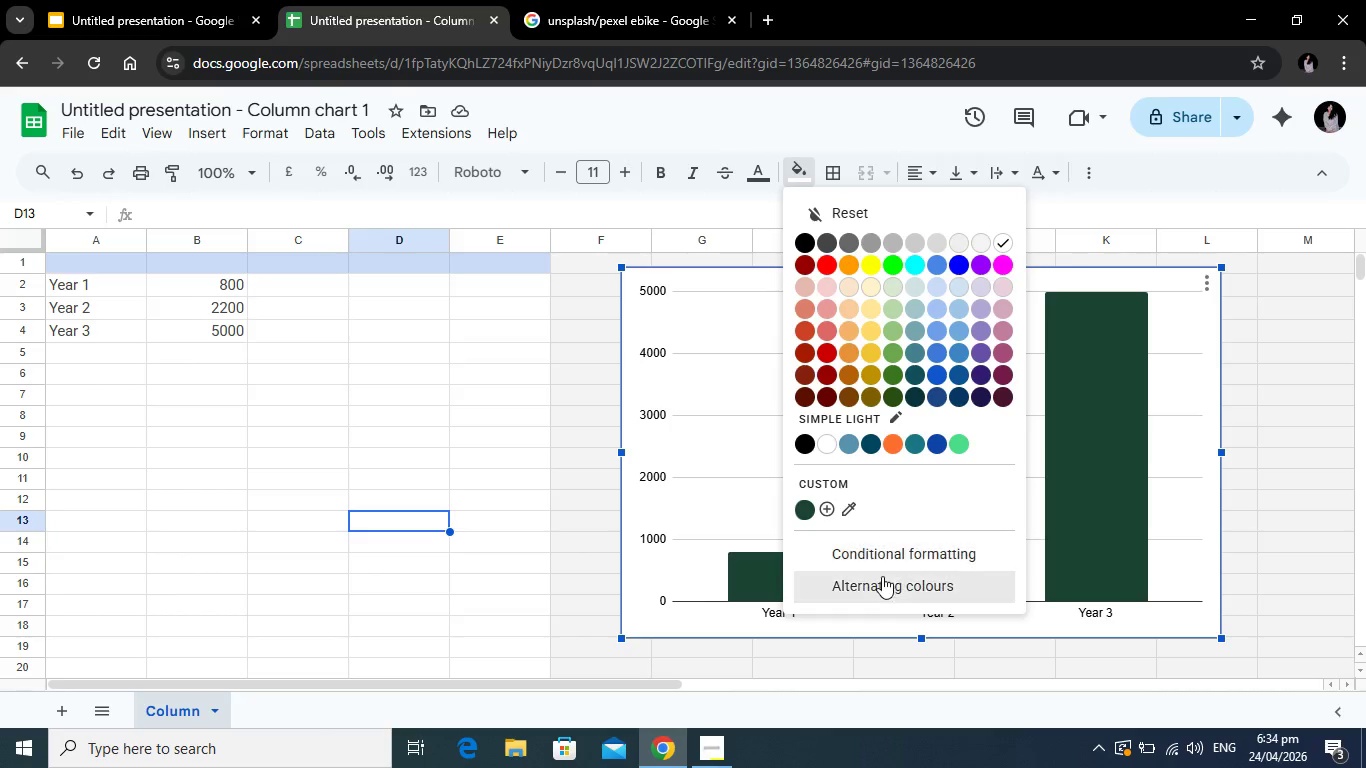 
left_click([987, 243])
 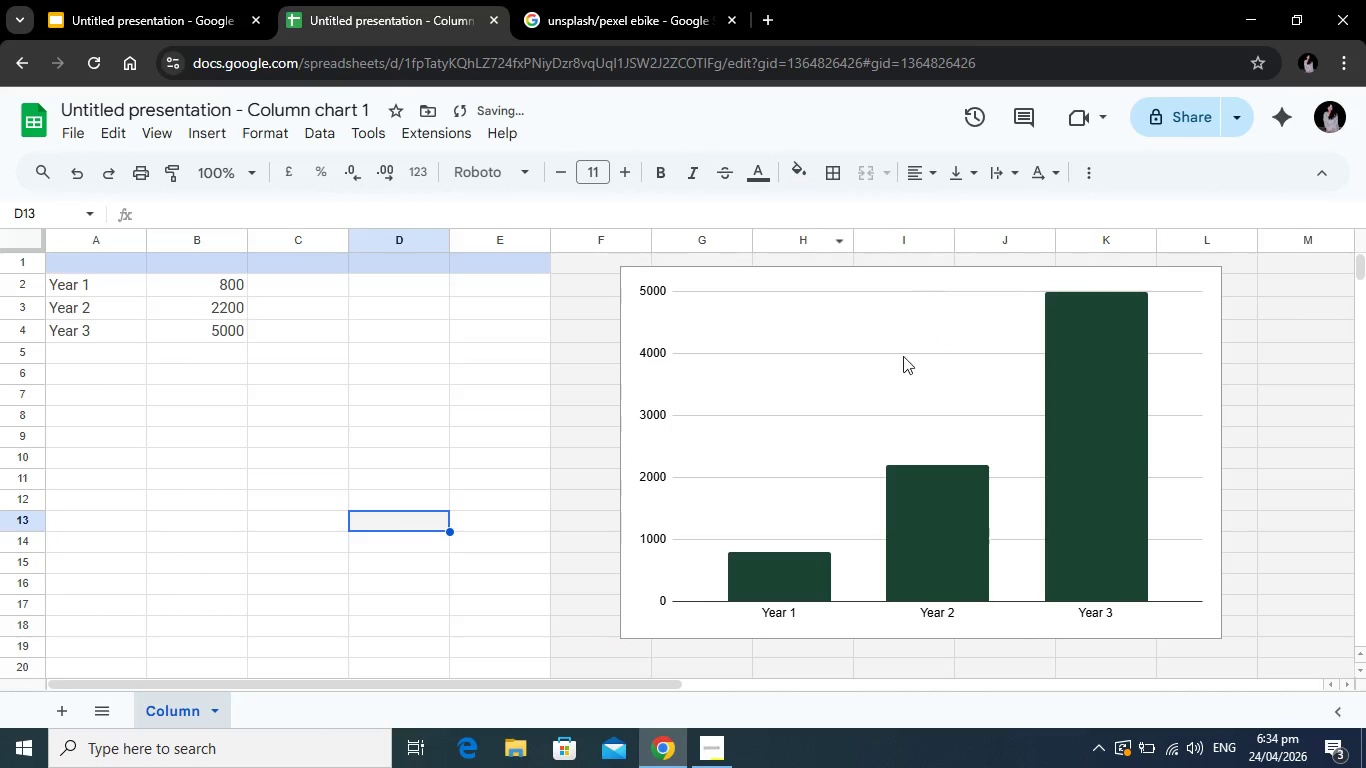 
left_click([902, 360])
 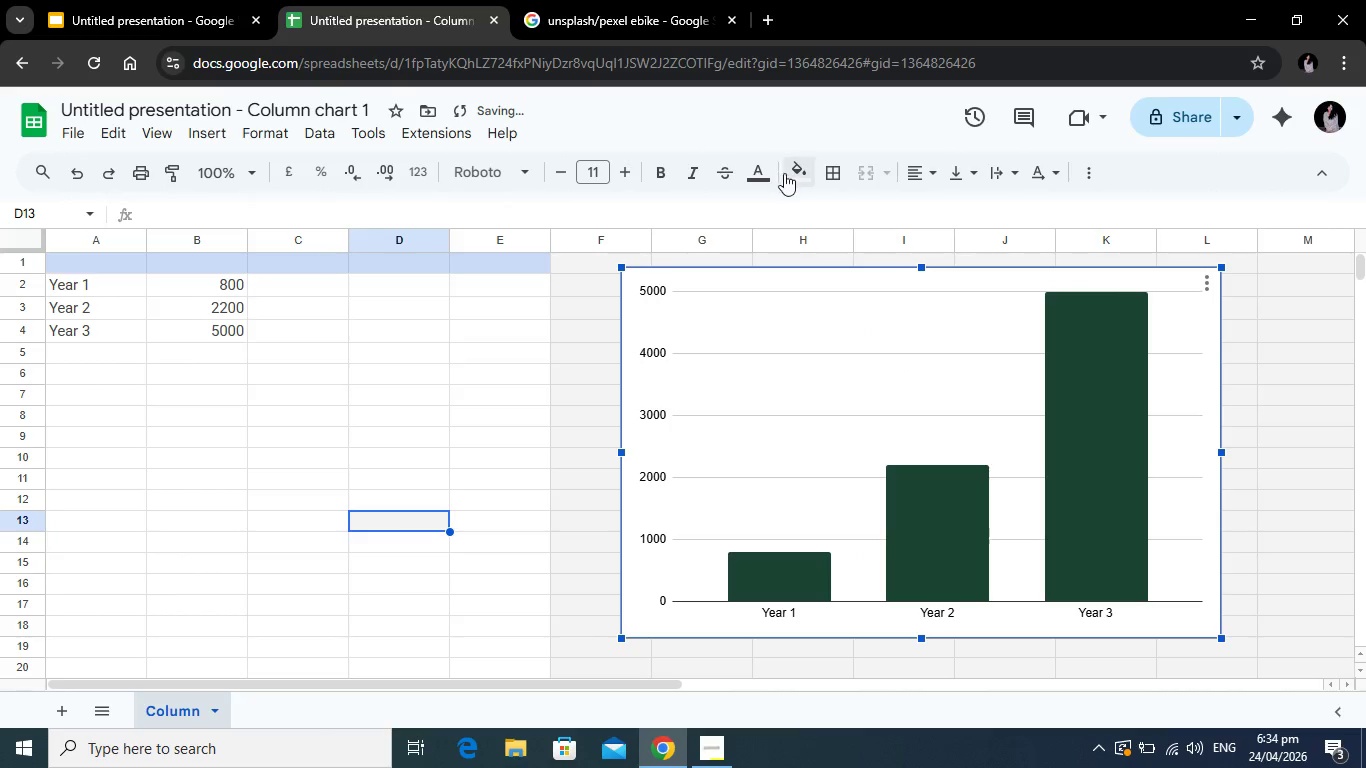 
left_click([793, 172])
 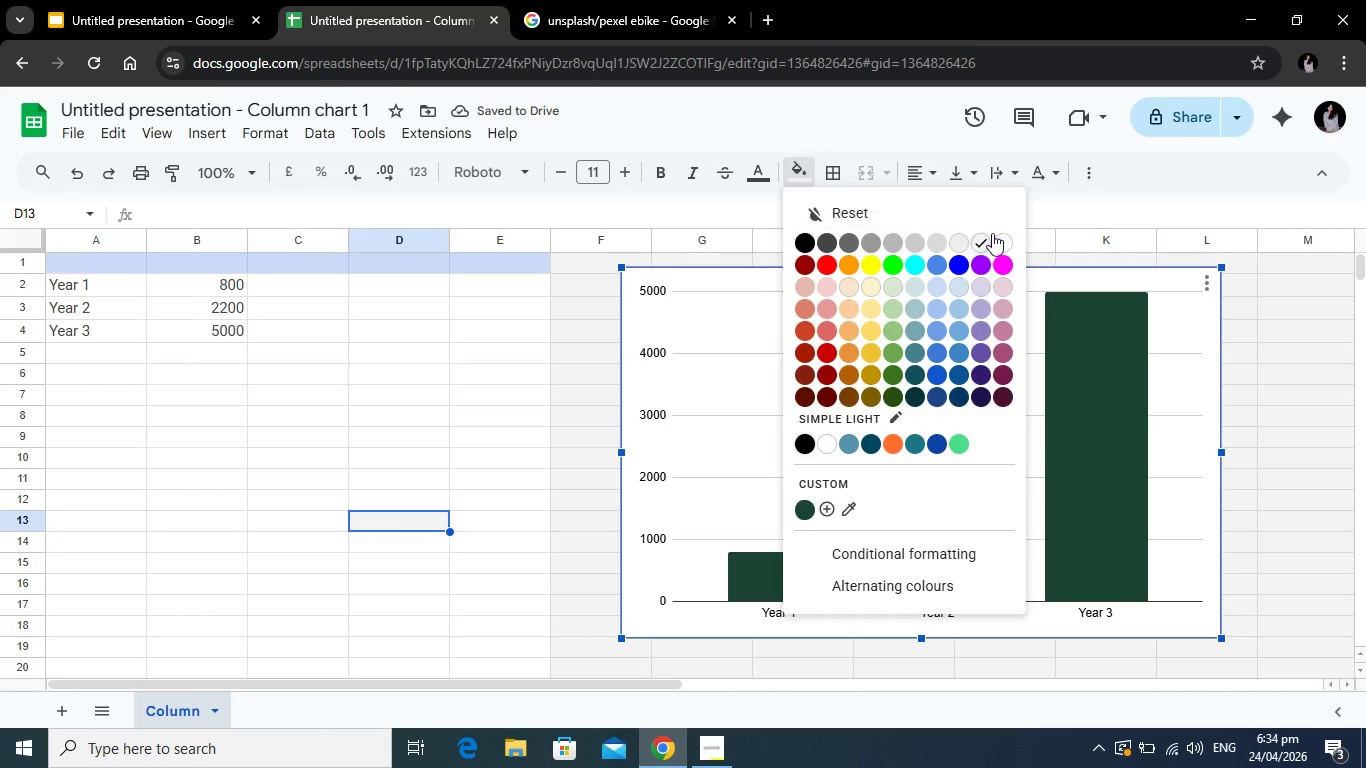 
left_click([998, 239])
 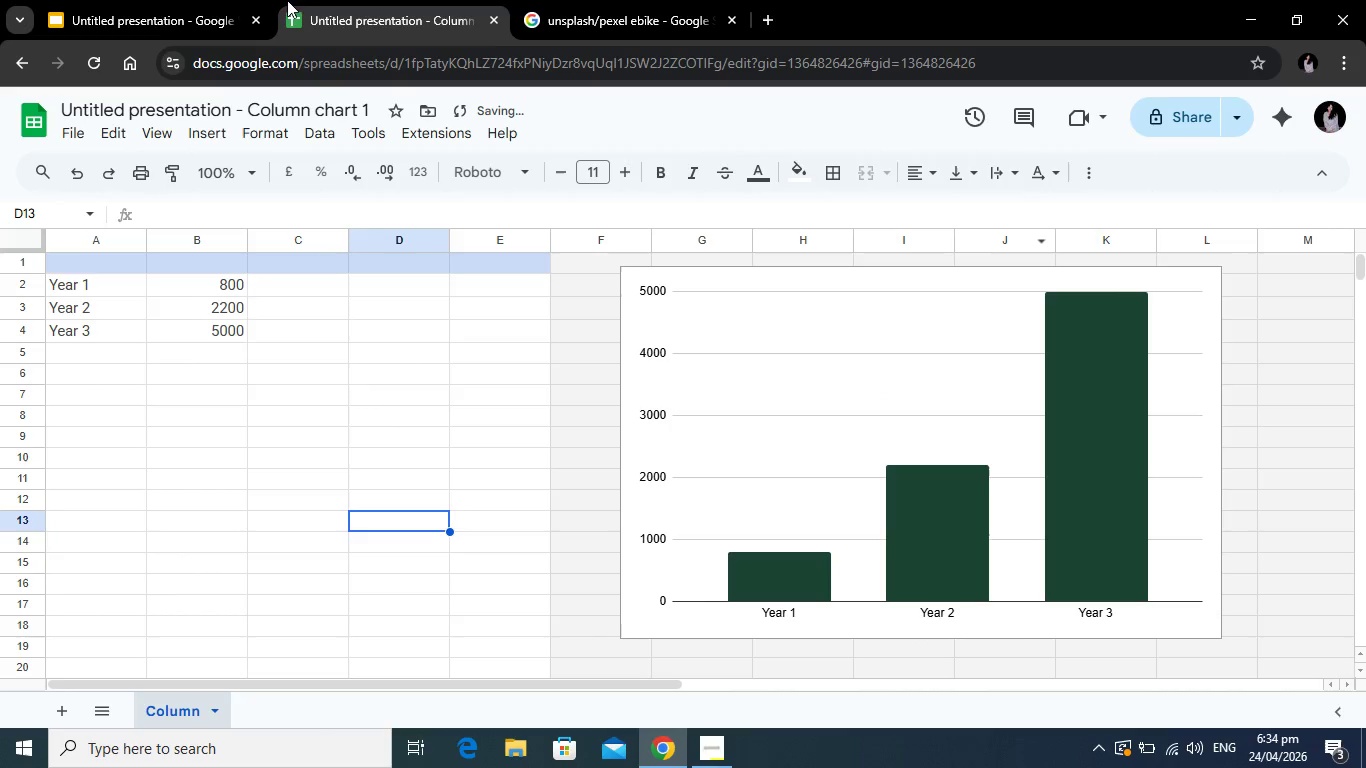 
left_click([196, 0])
 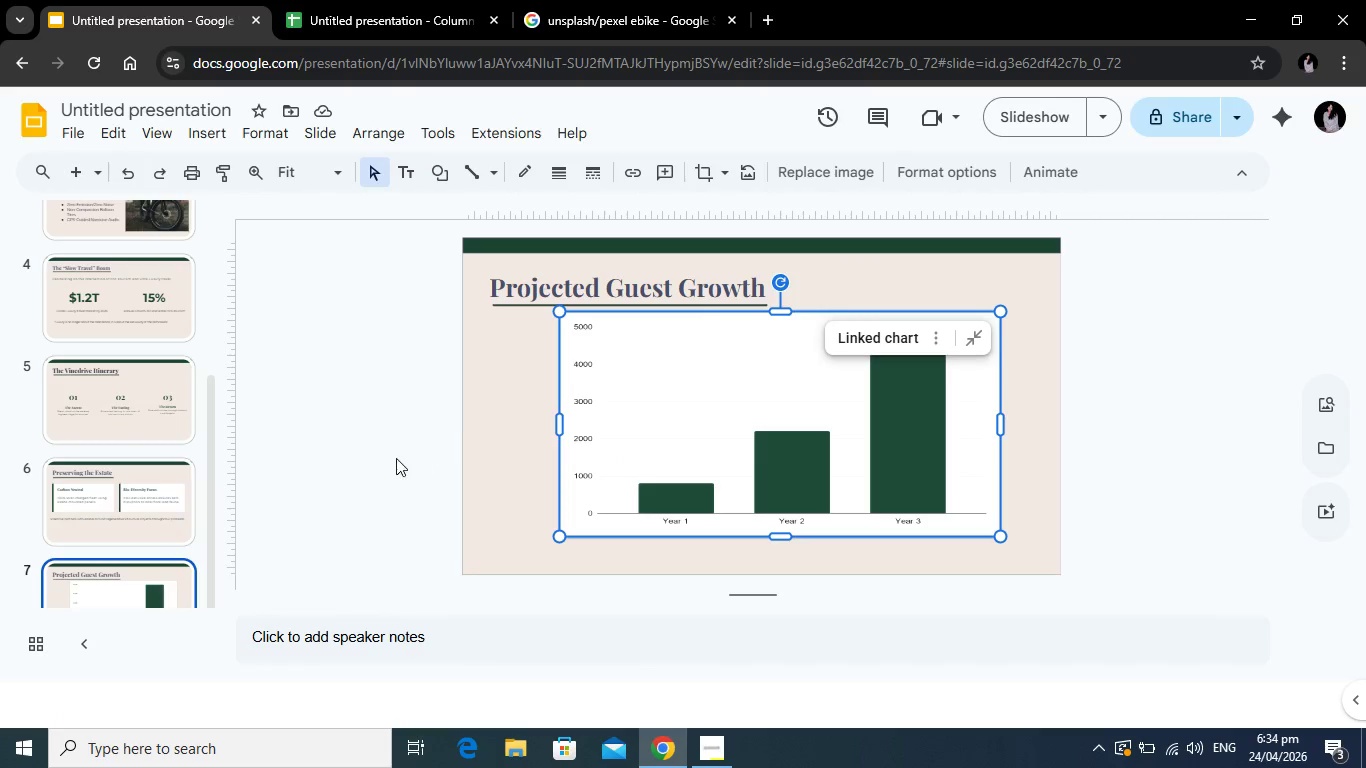 
left_click([365, 458])
 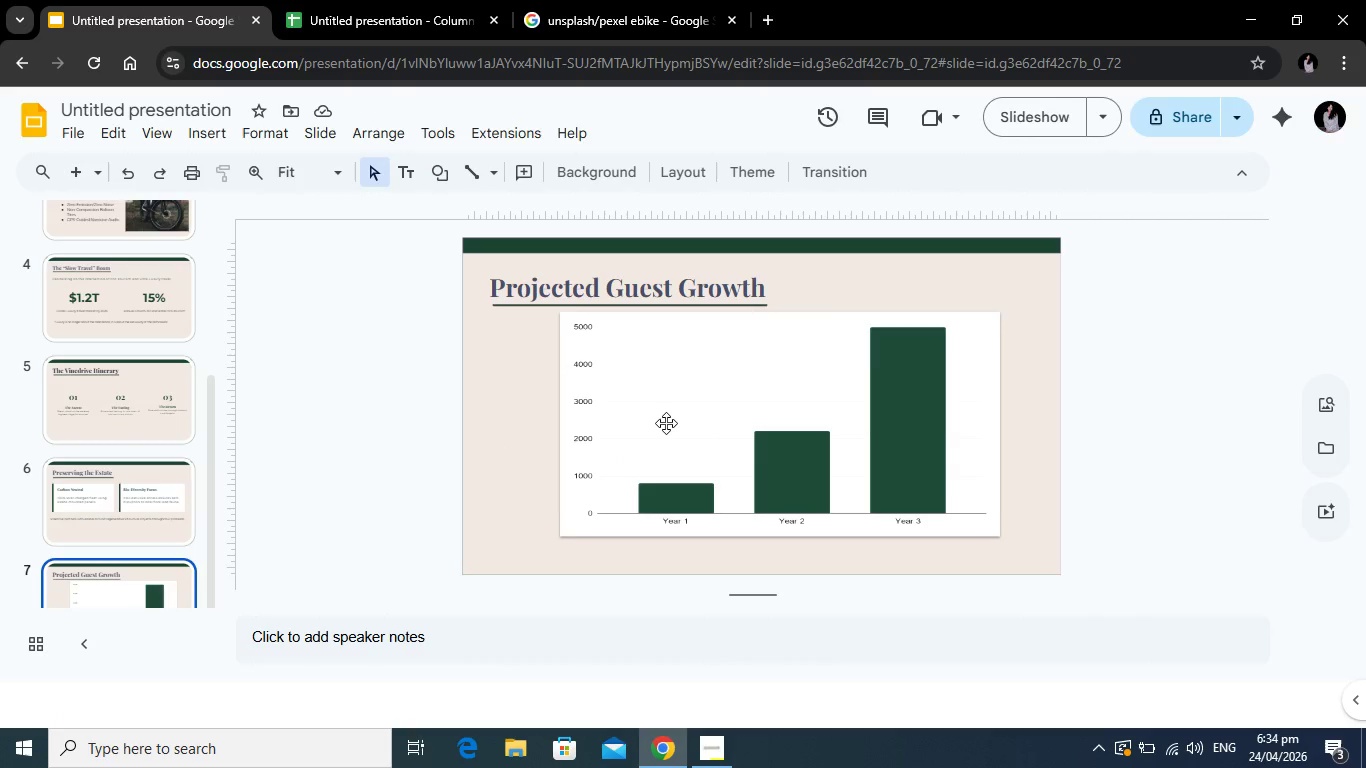 
left_click([674, 422])
 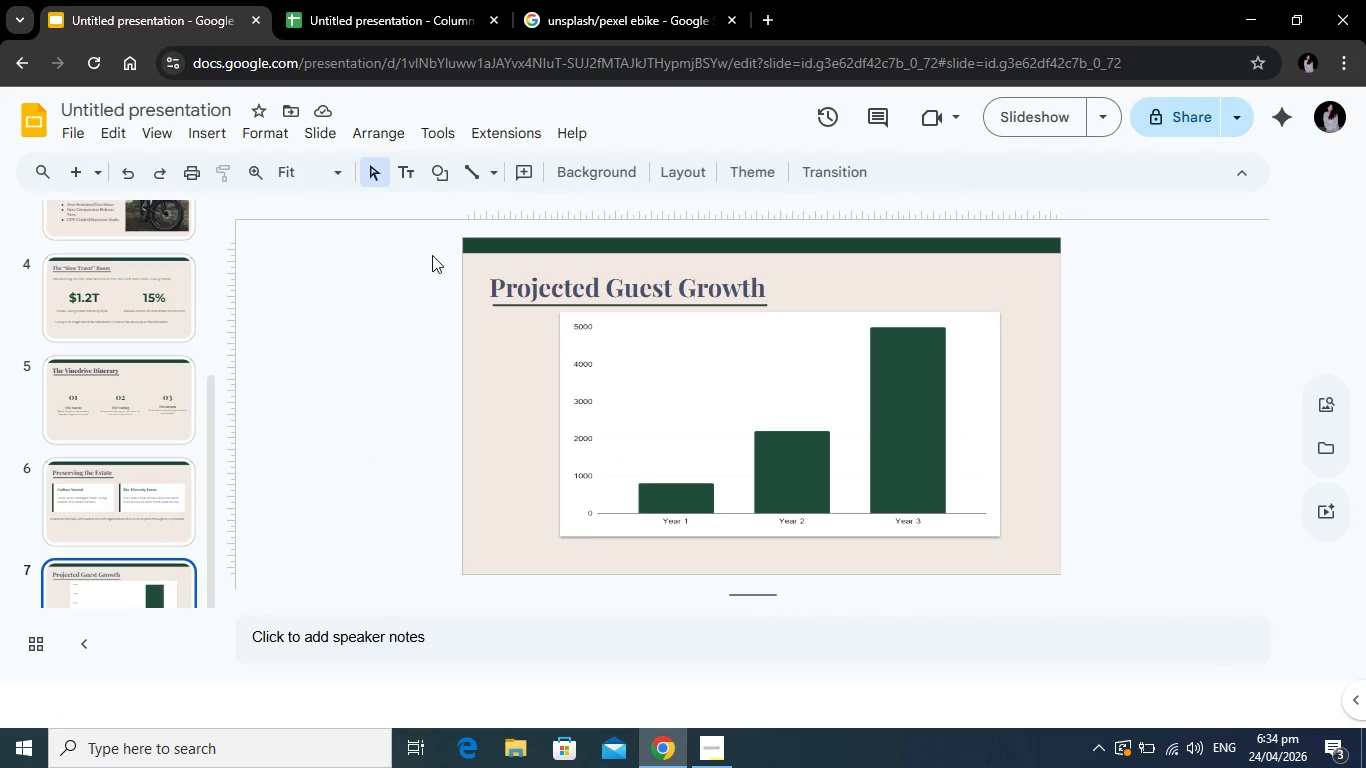 
left_click([416, 164])
 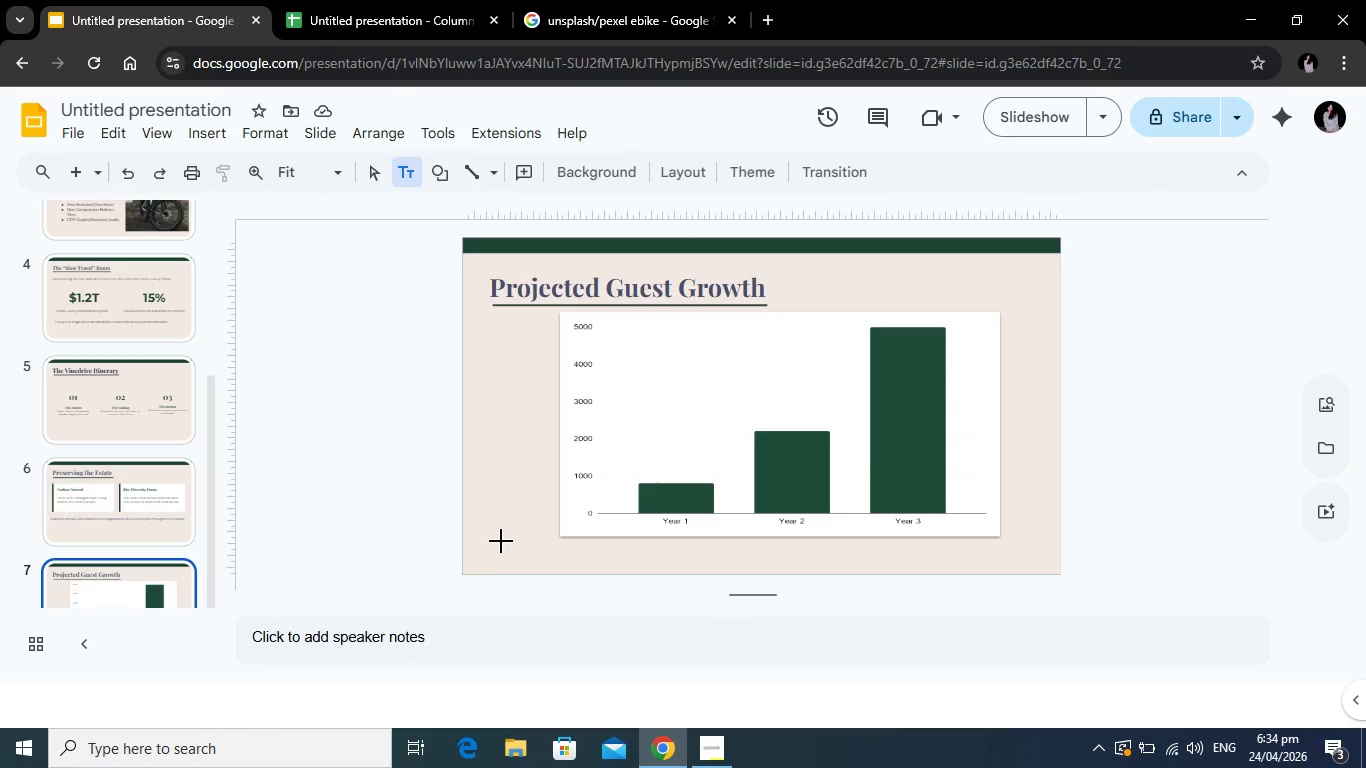 
left_click_drag(start_coordinate=[503, 541], to_coordinate=[1037, 562])
 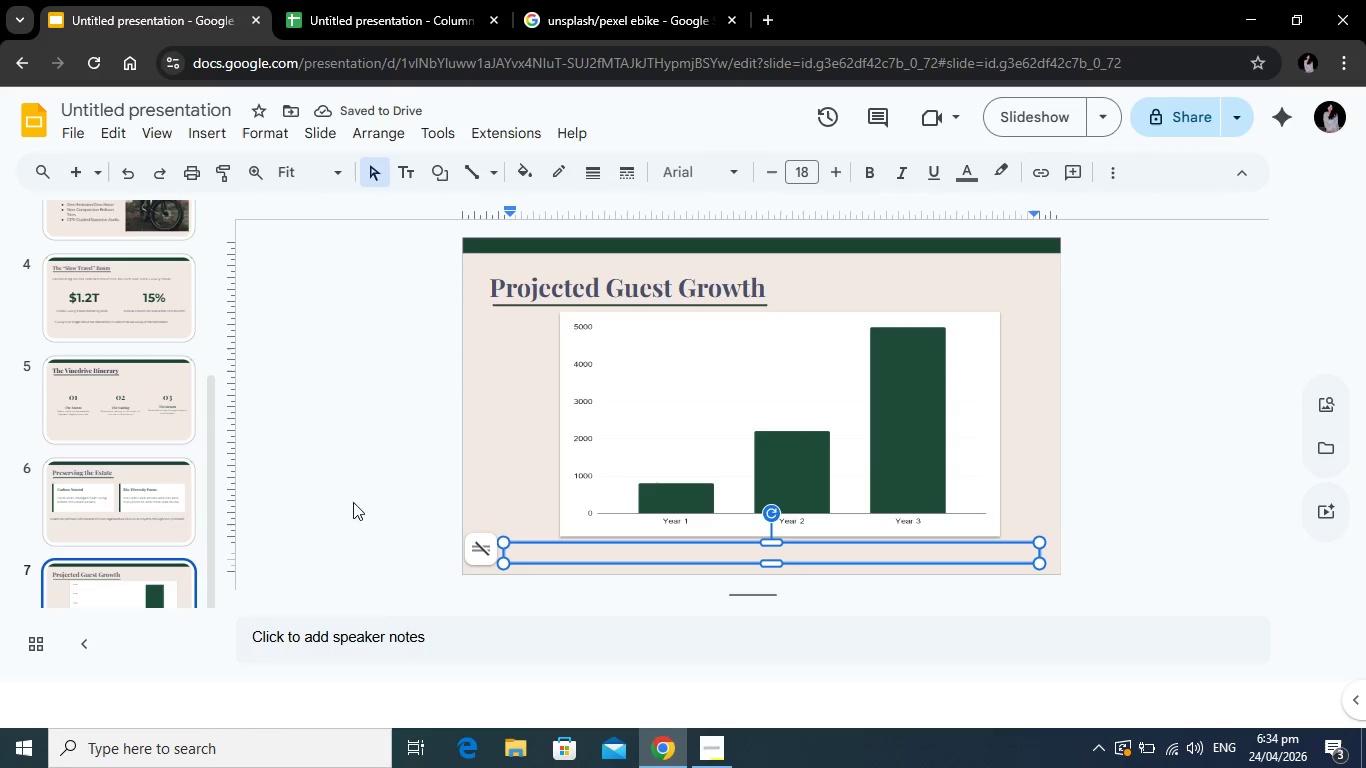 
wait(10.06)
 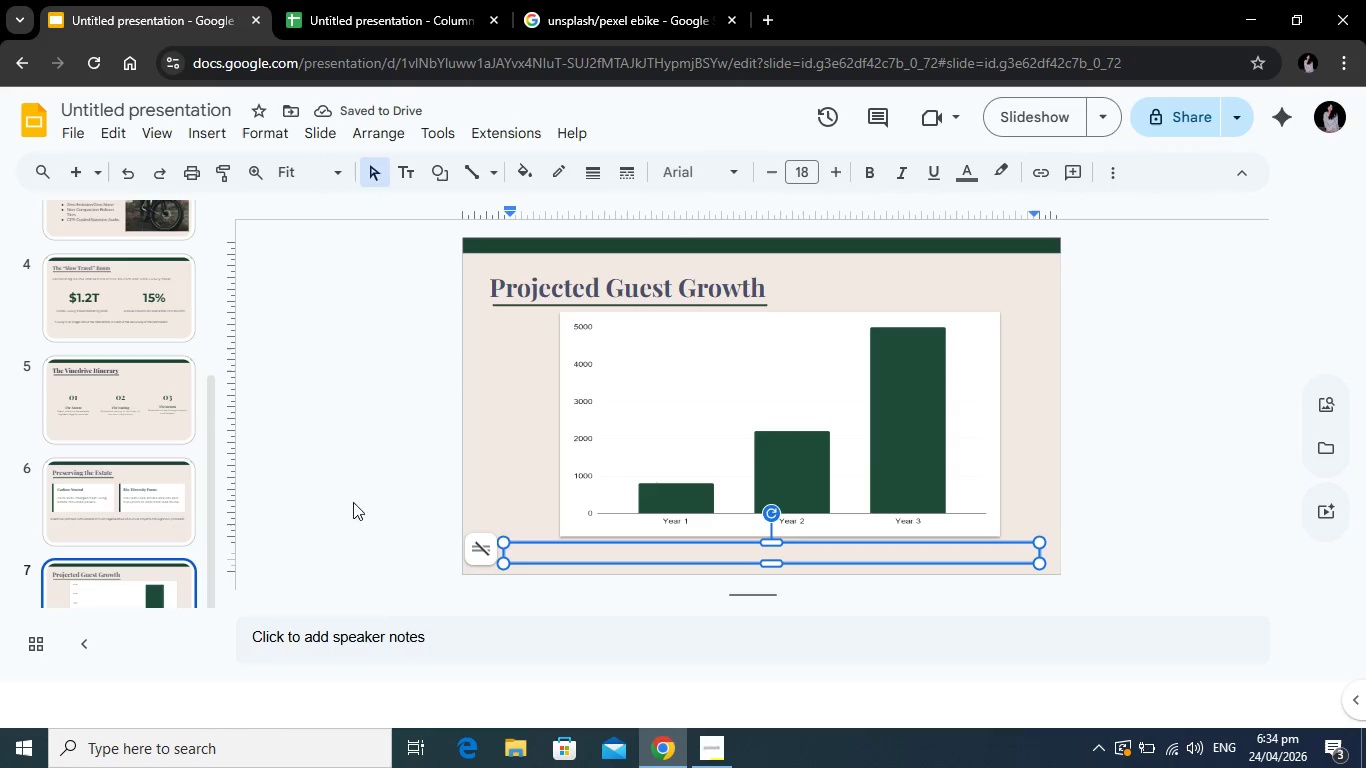 
type(Scaling to 5,000 annual guests)
 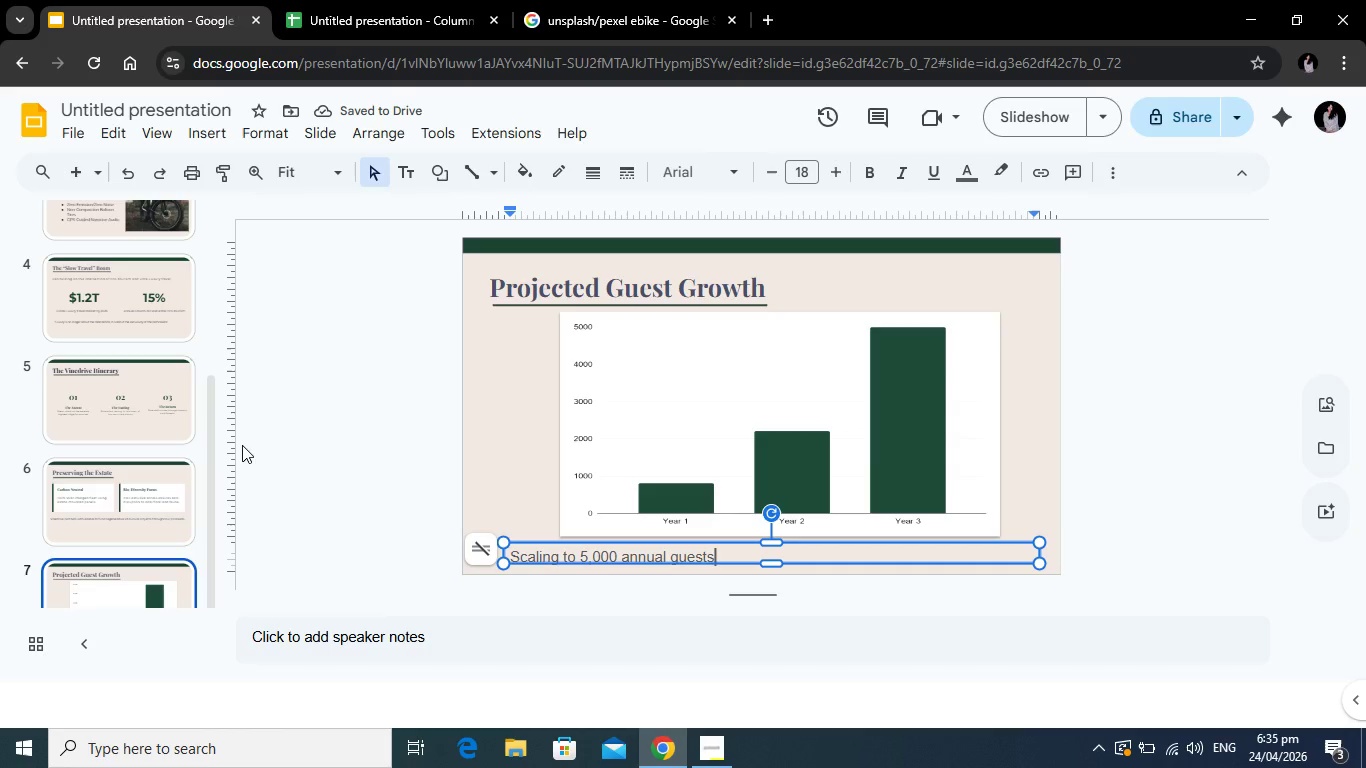 
type( across 4 premium estate partnerships.)
 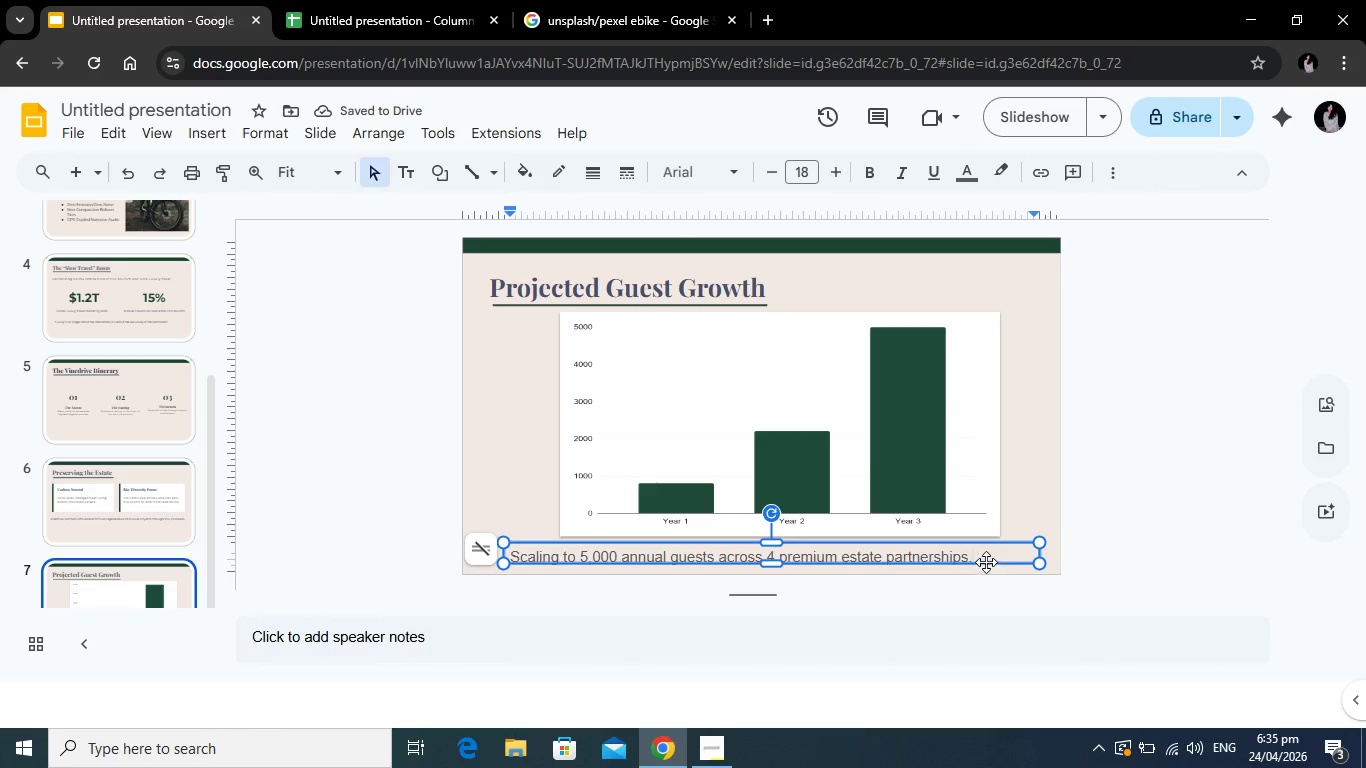 
left_click_drag(start_coordinate=[972, 557], to_coordinate=[499, 554])
 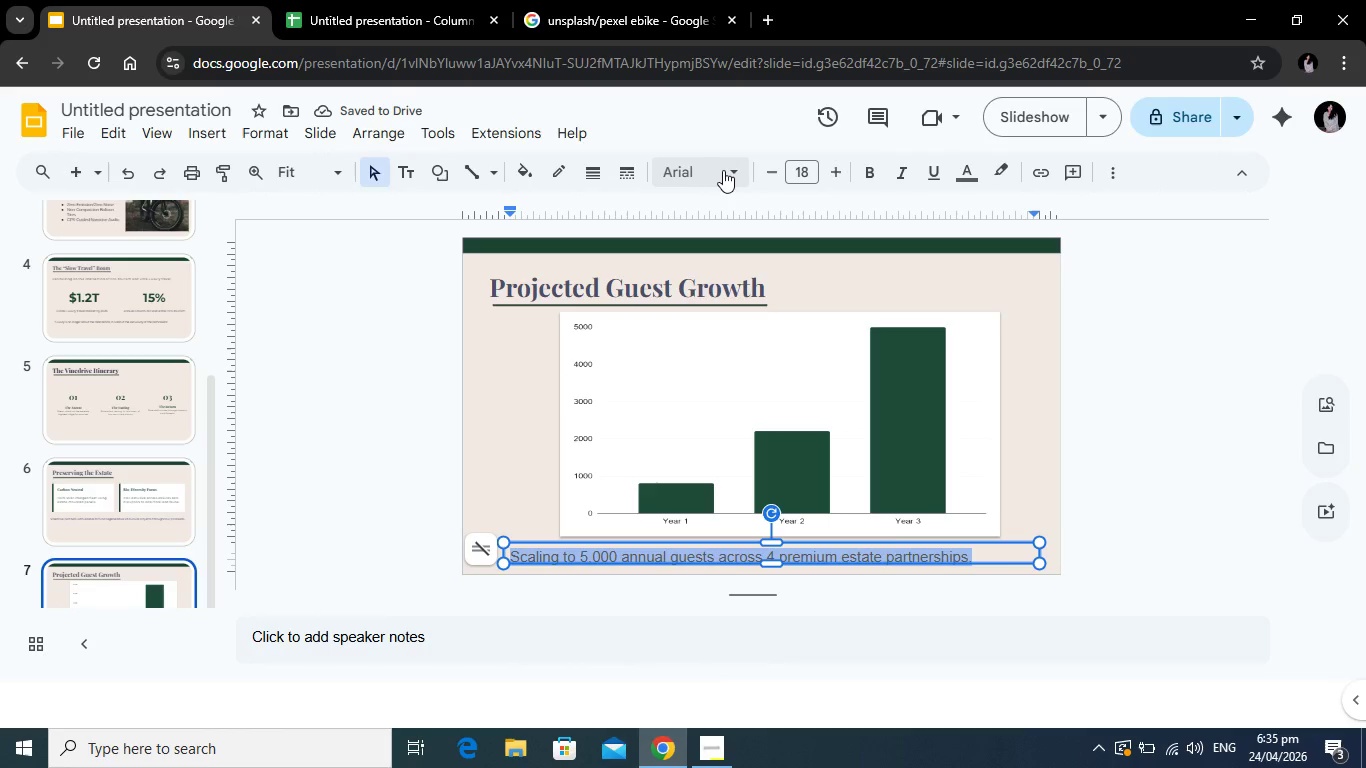 
left_click([723, 170])
 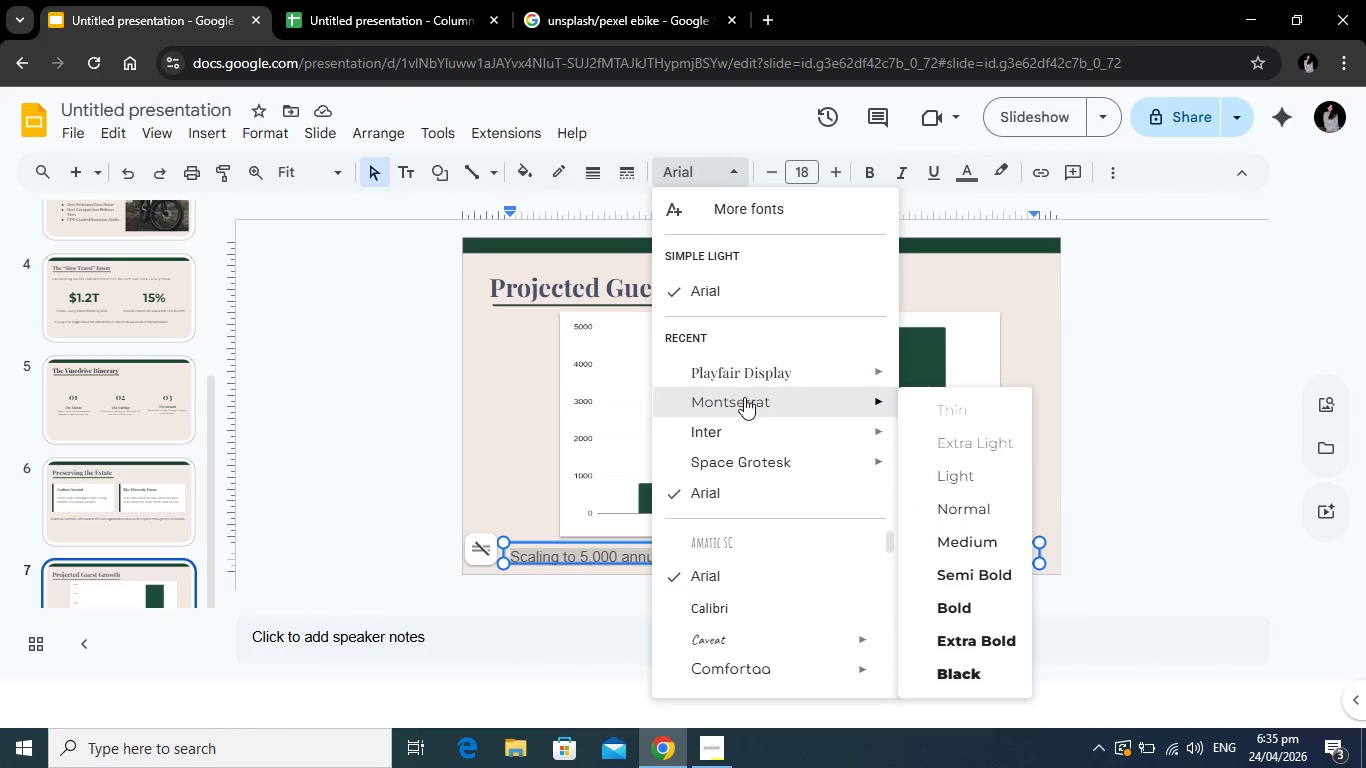 
left_click([744, 397])
 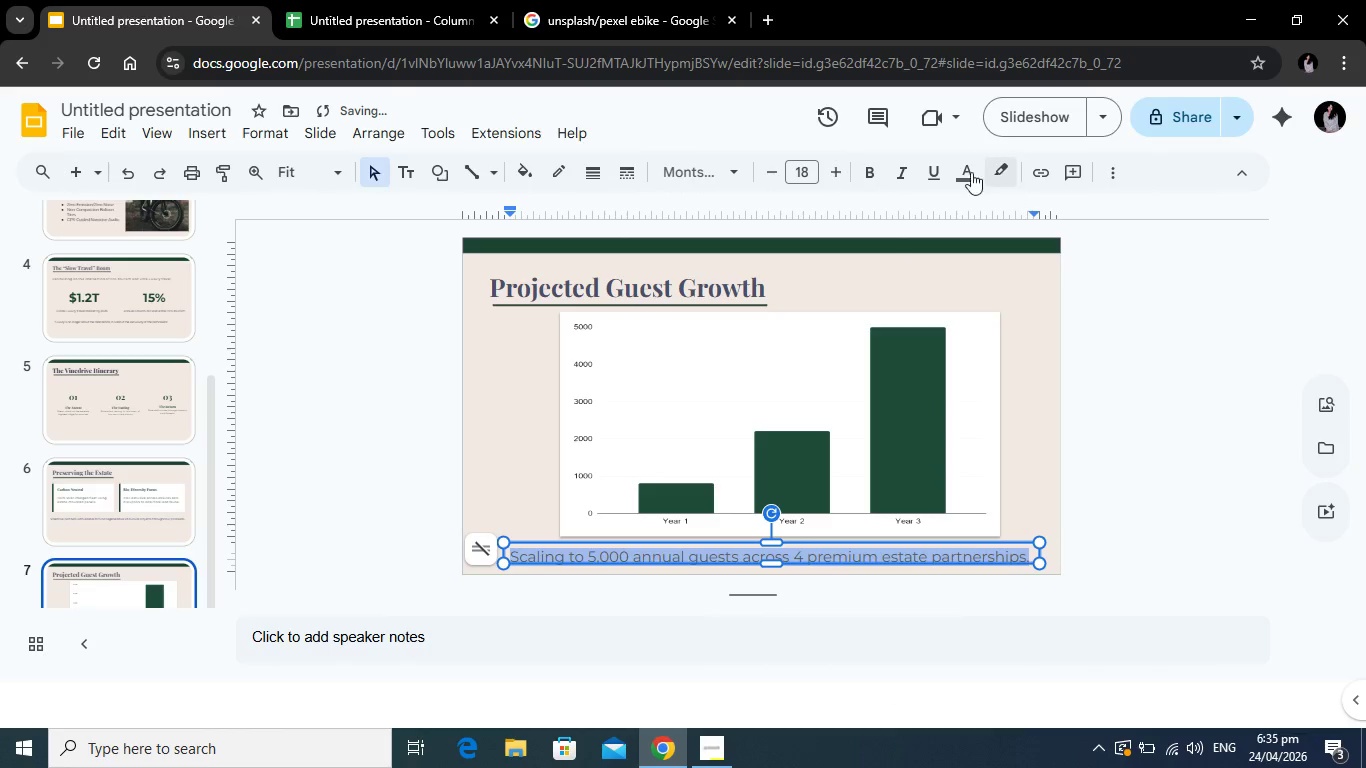 
left_click([962, 169])
 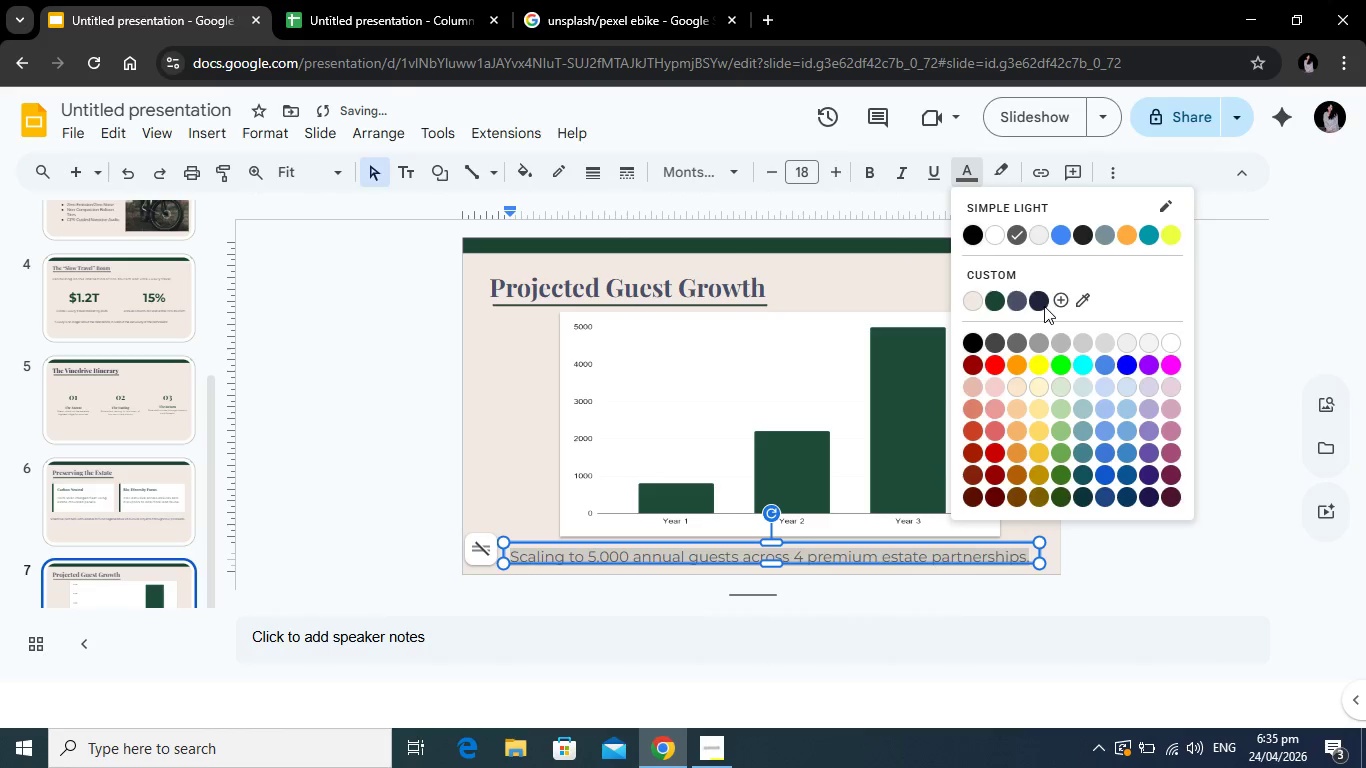 
left_click([1044, 306])
 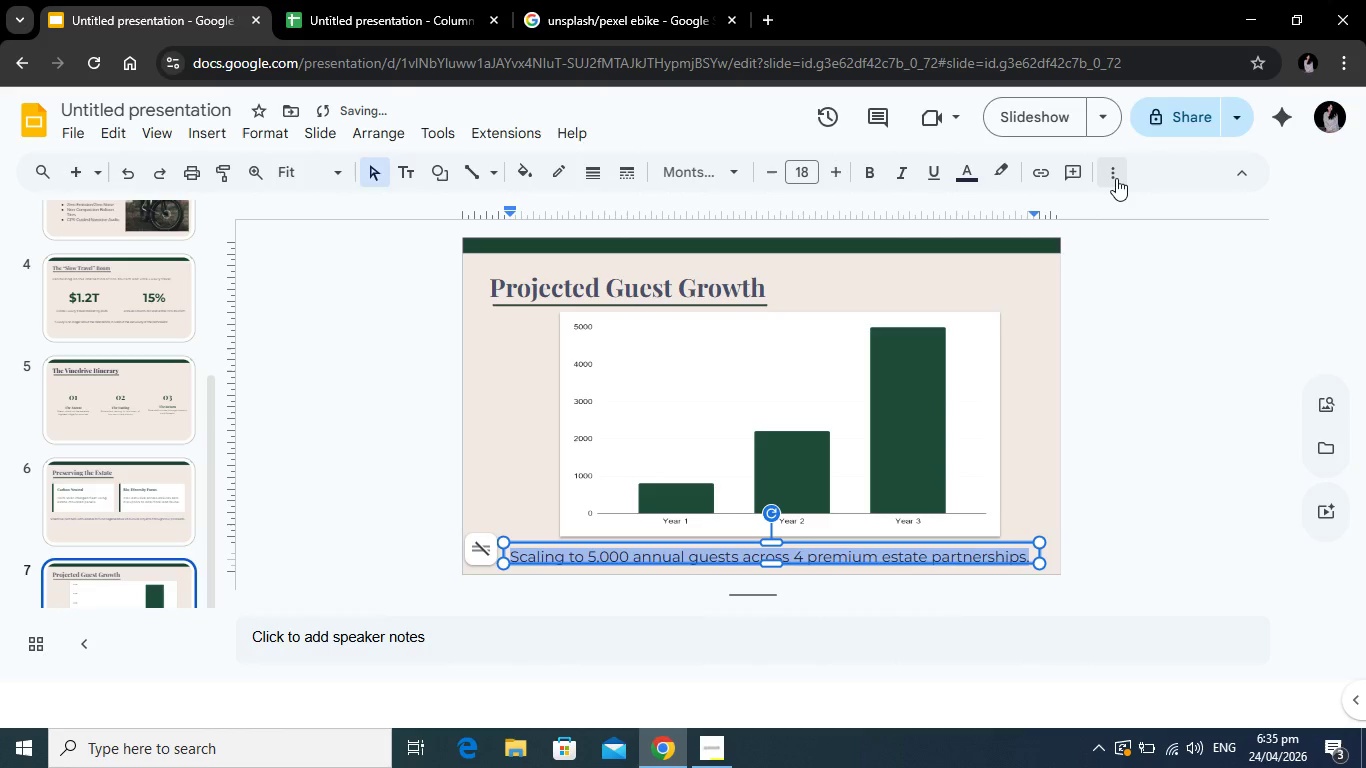 
left_click([1116, 178])
 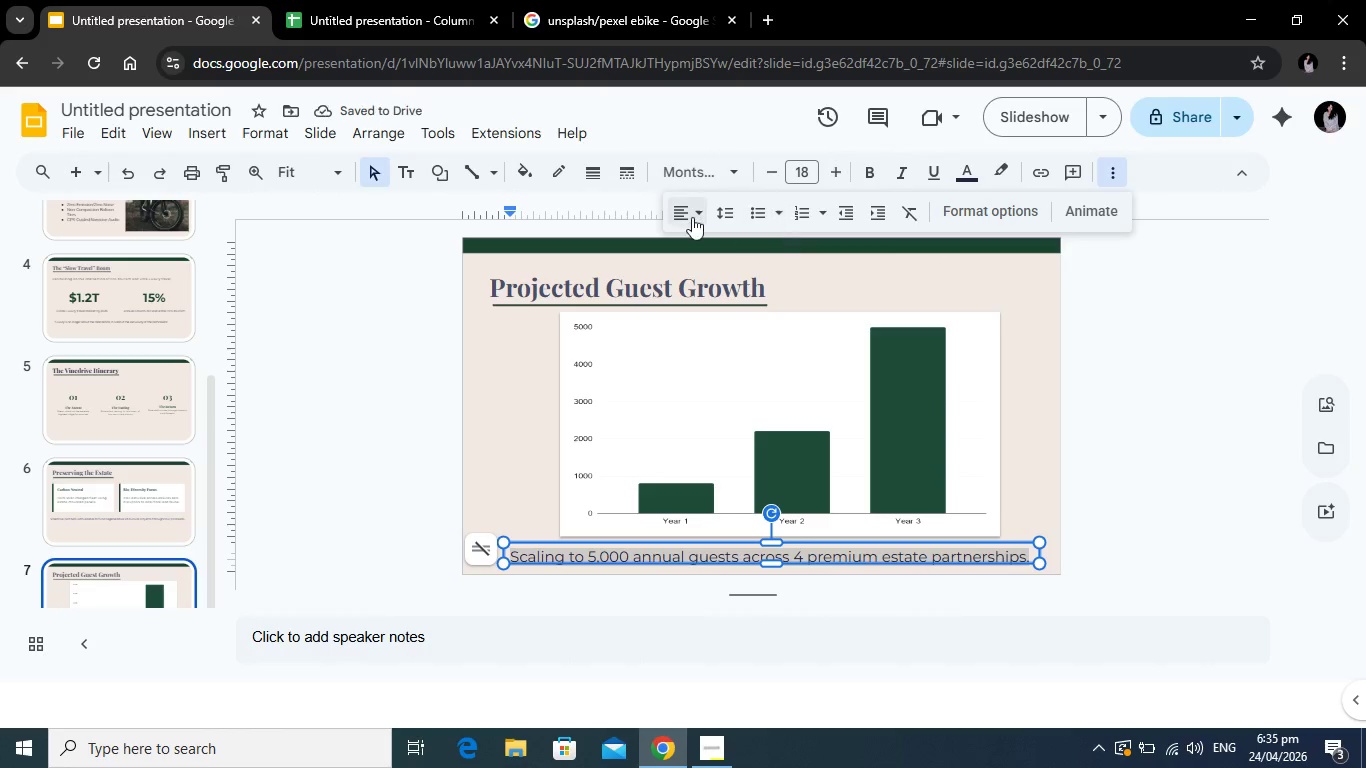 
left_click([692, 217])
 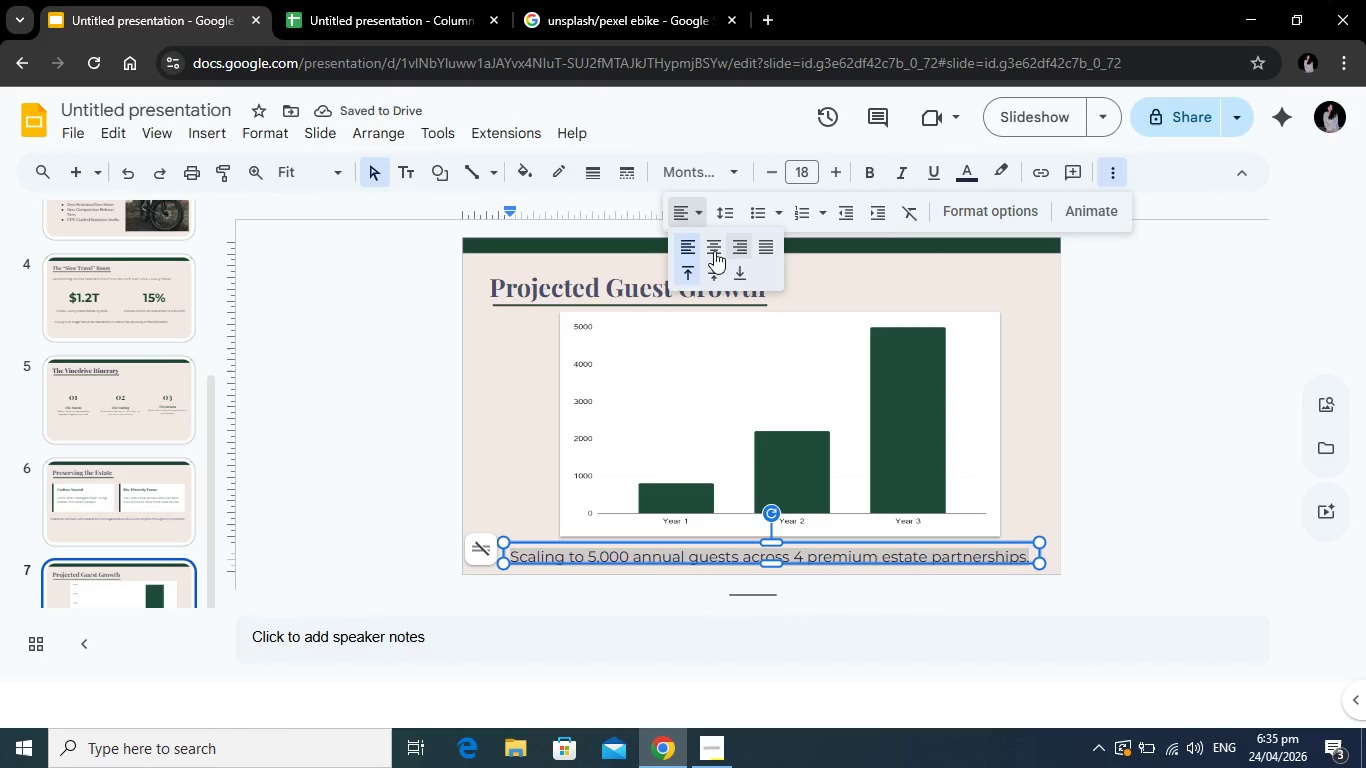 
left_click([712, 251])
 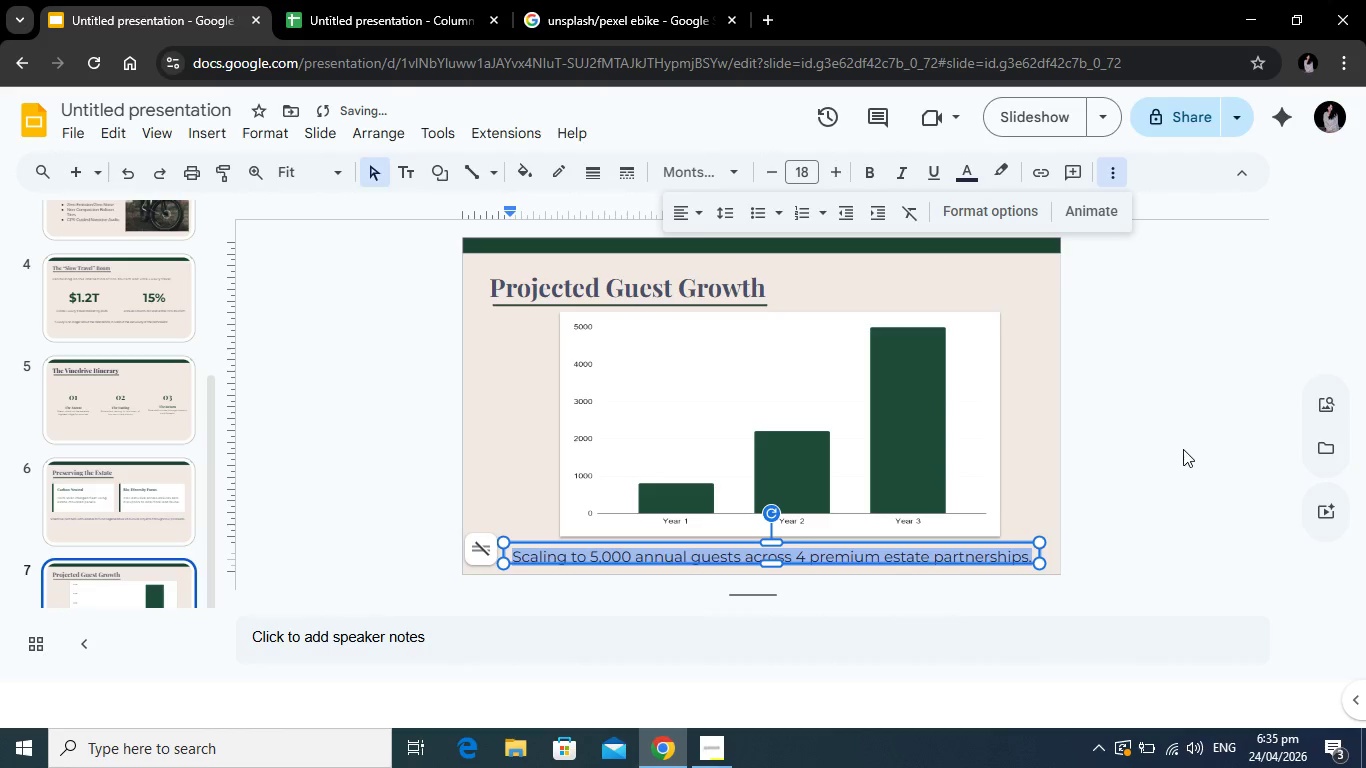 
left_click([1183, 449])
 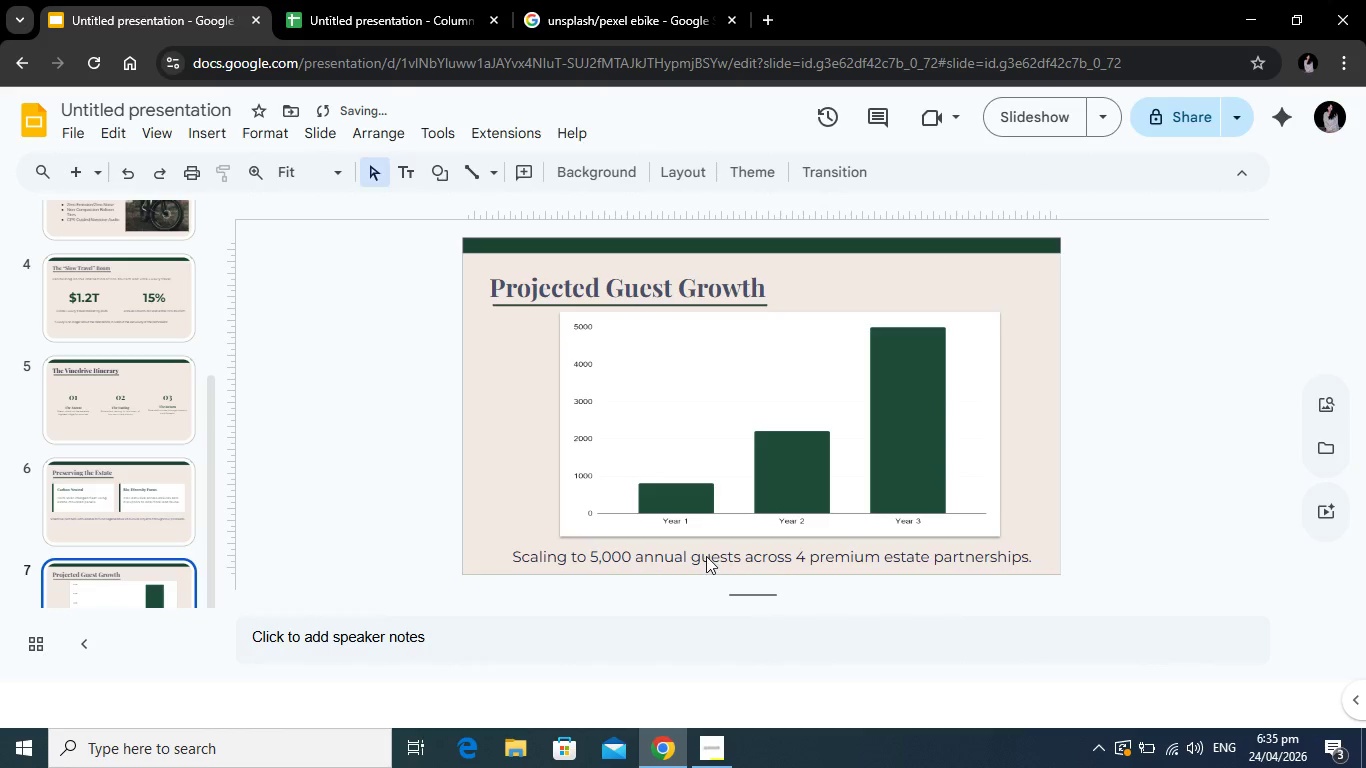 
left_click([706, 556])
 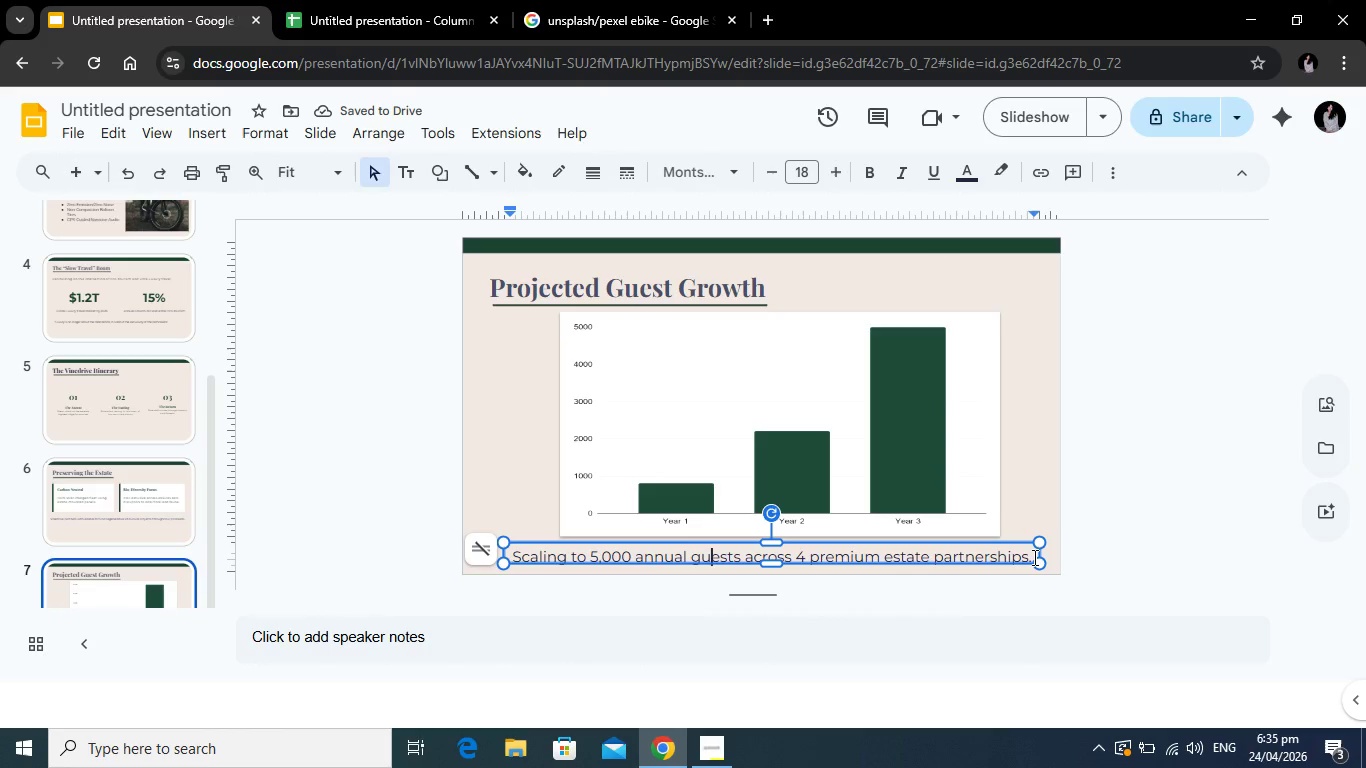 
left_click_drag(start_coordinate=[1033, 557], to_coordinate=[511, 558])
 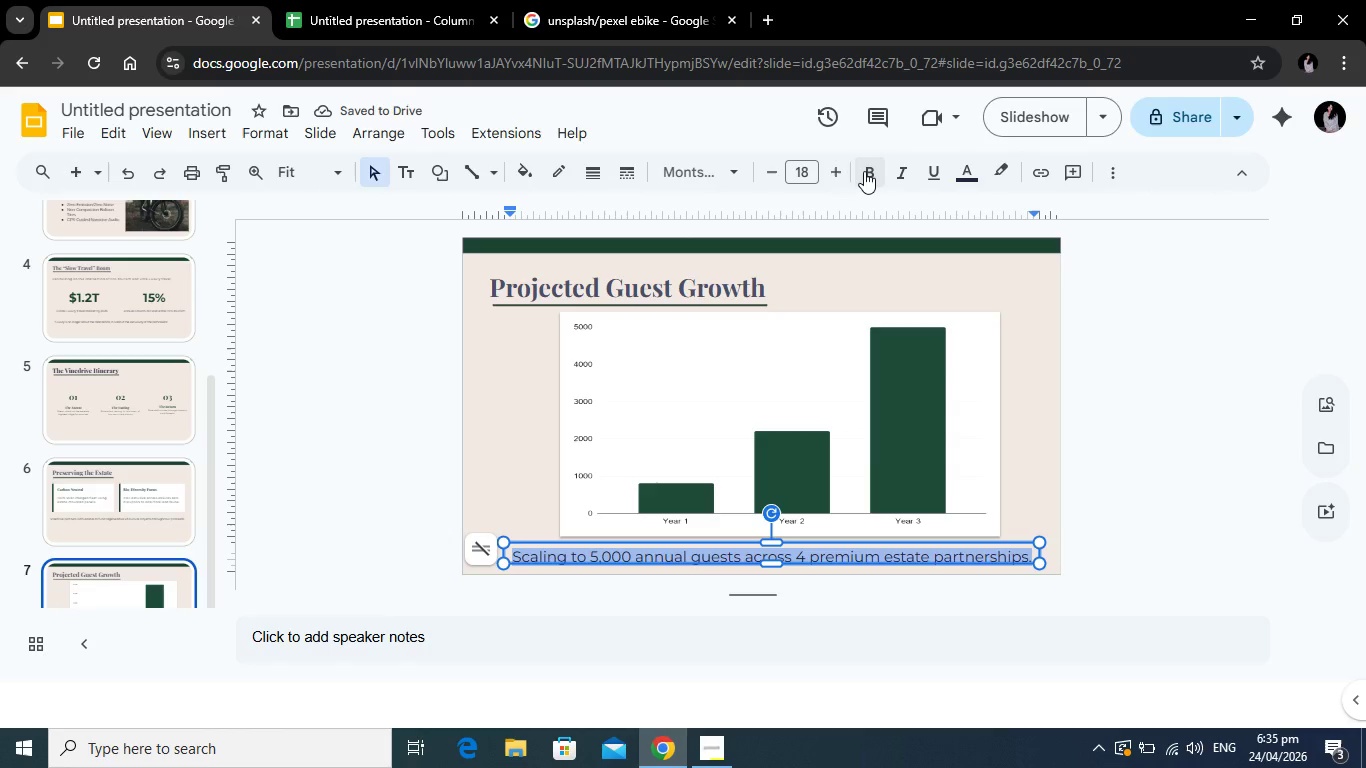 
left_click([864, 171])
 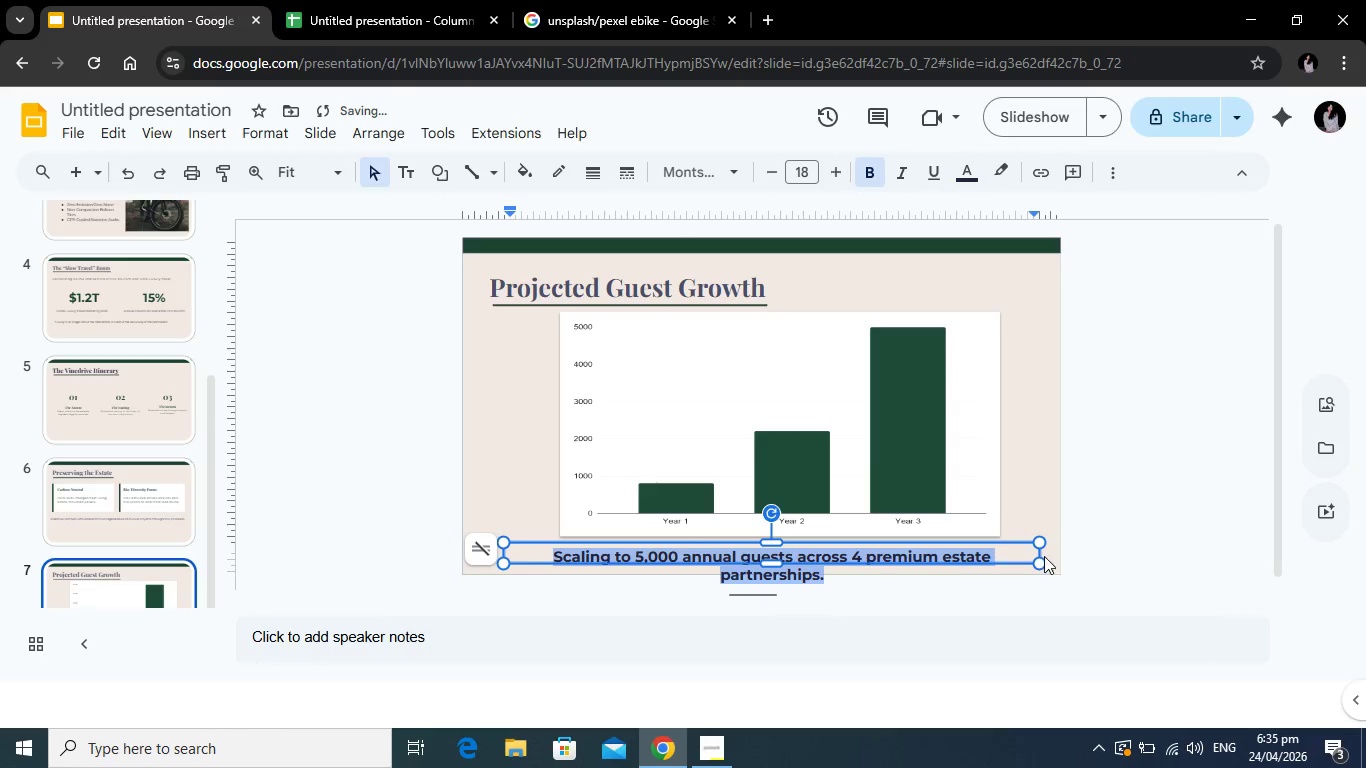 
left_click_drag(start_coordinate=[1039, 553], to_coordinate=[1068, 549])
 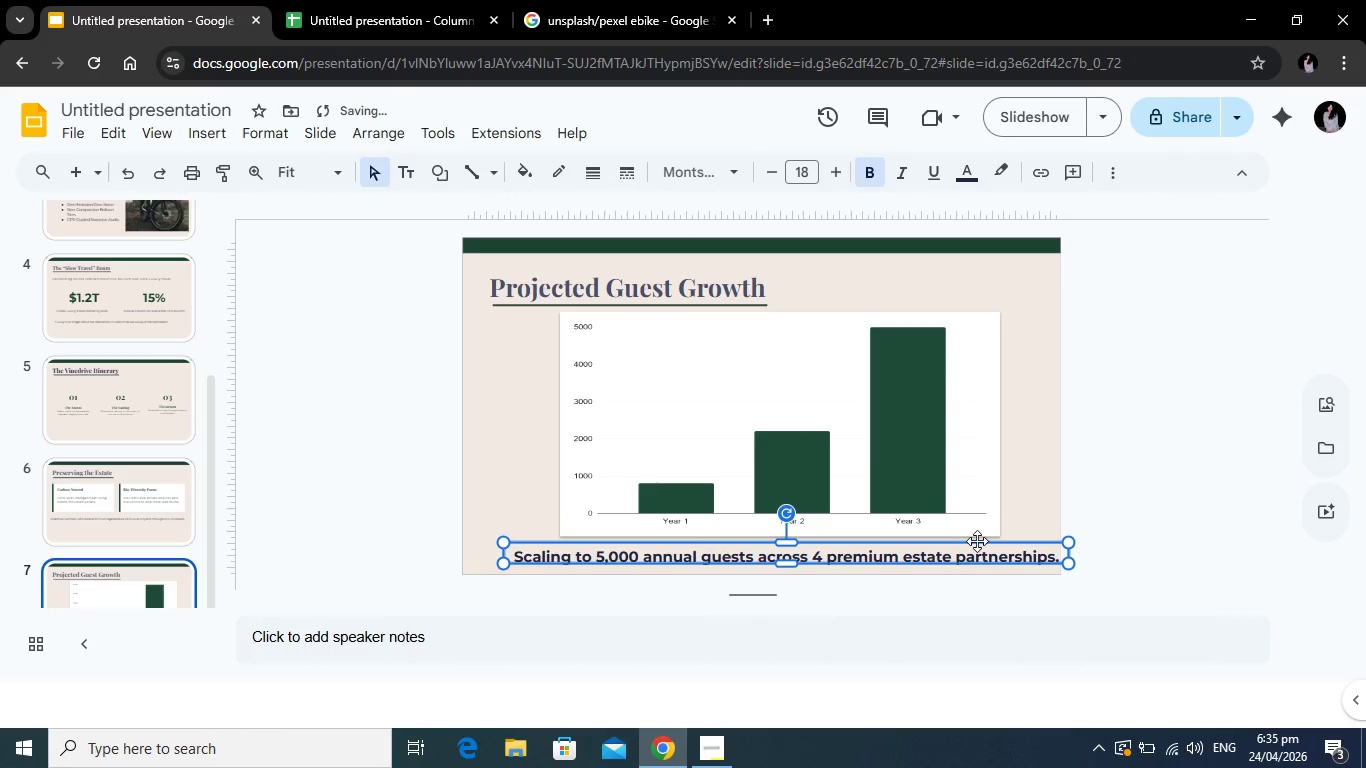 
left_click_drag(start_coordinate=[977, 541], to_coordinate=[954, 542])
 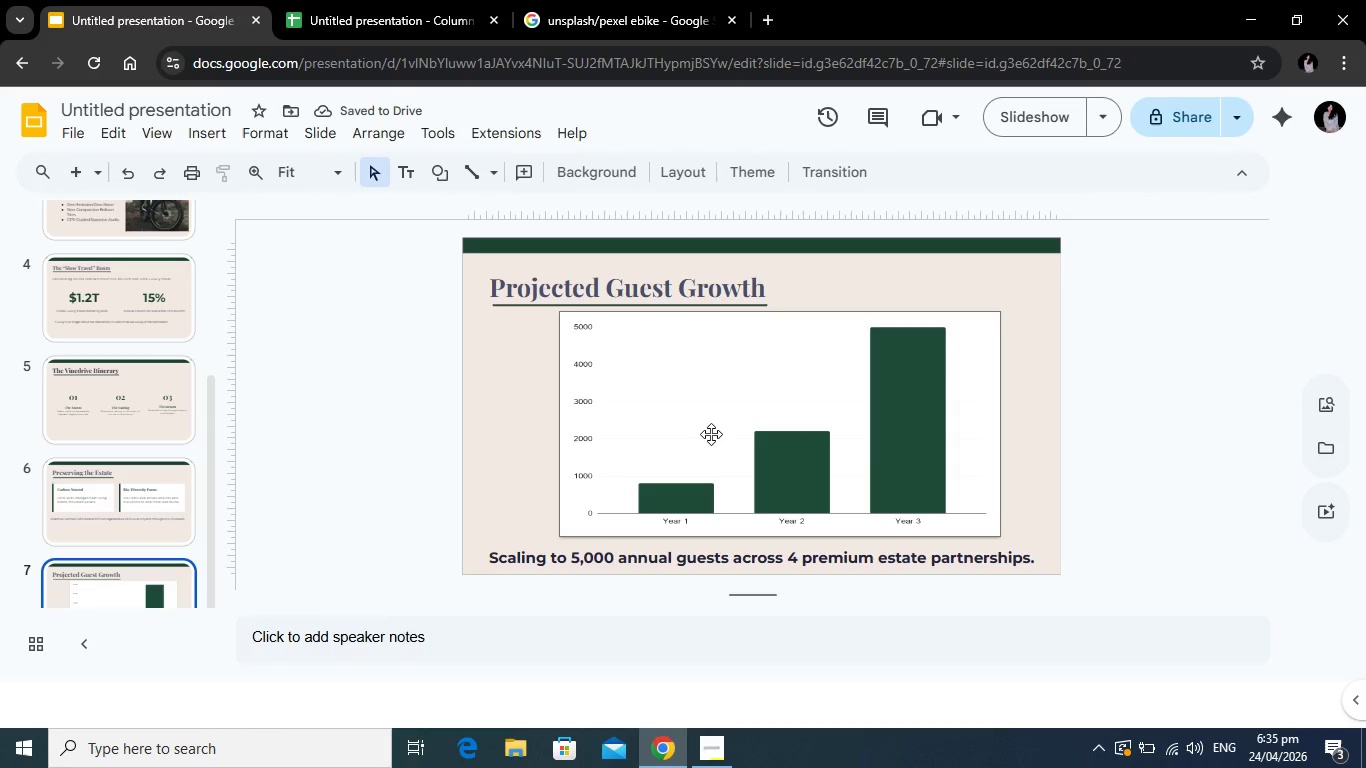 
wait(9.42)
 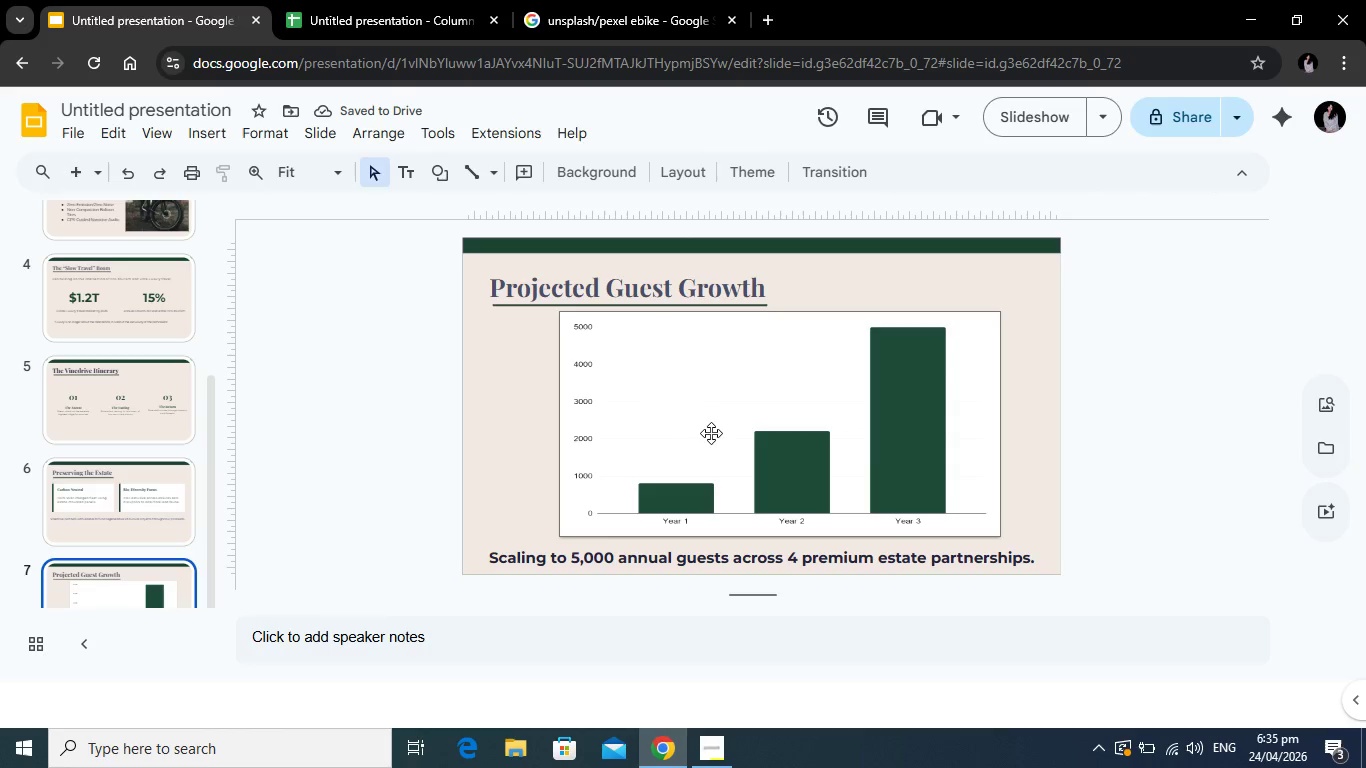 
key(Alt+Tab)